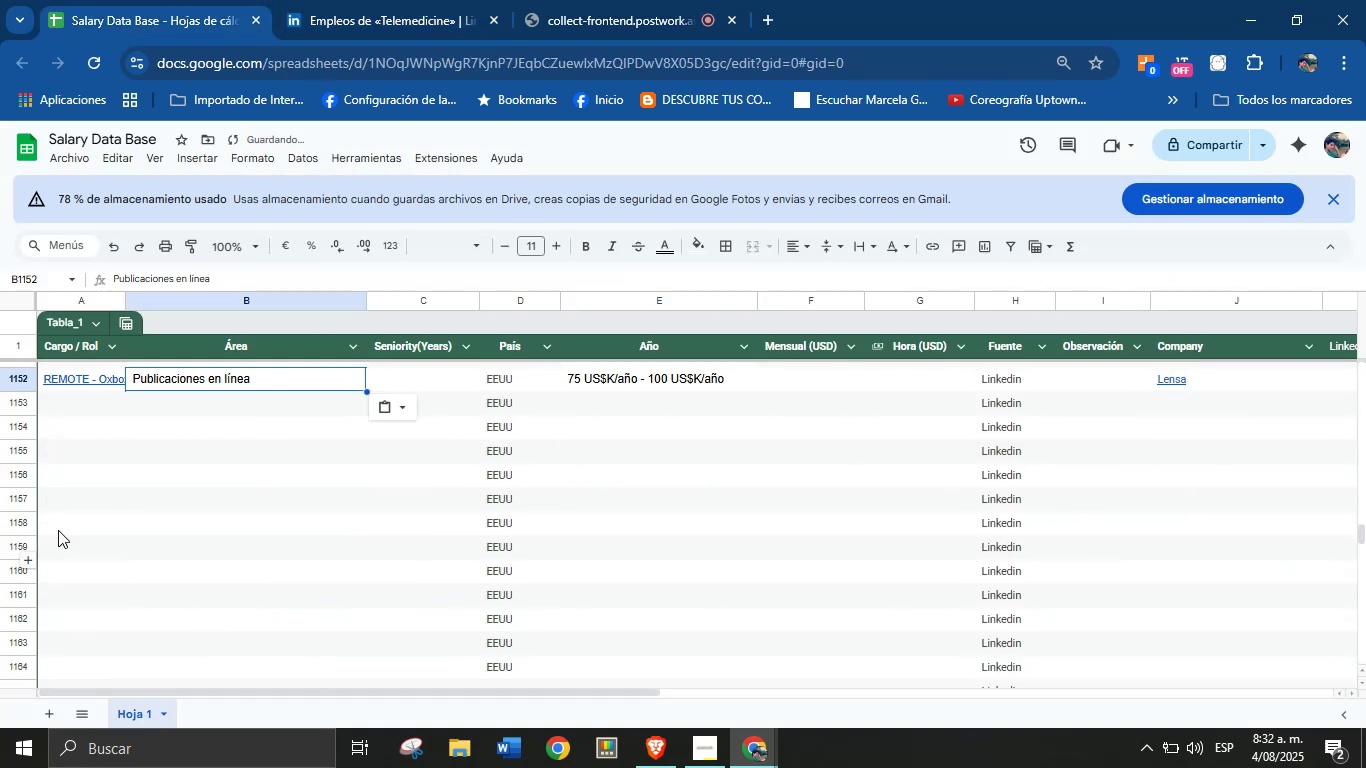 
left_click([108, 403])
 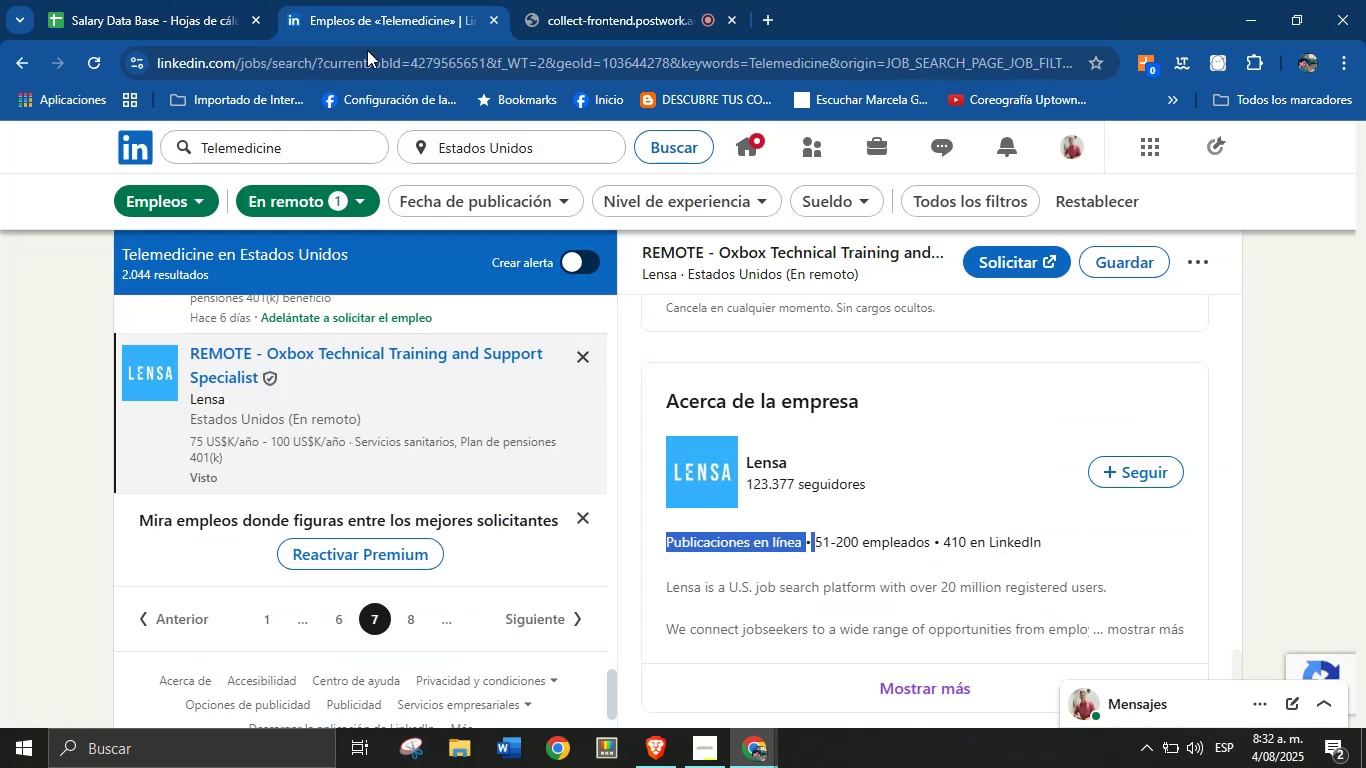 
scroll: coordinate [386, 440], scroll_direction: down, amount: 1.0
 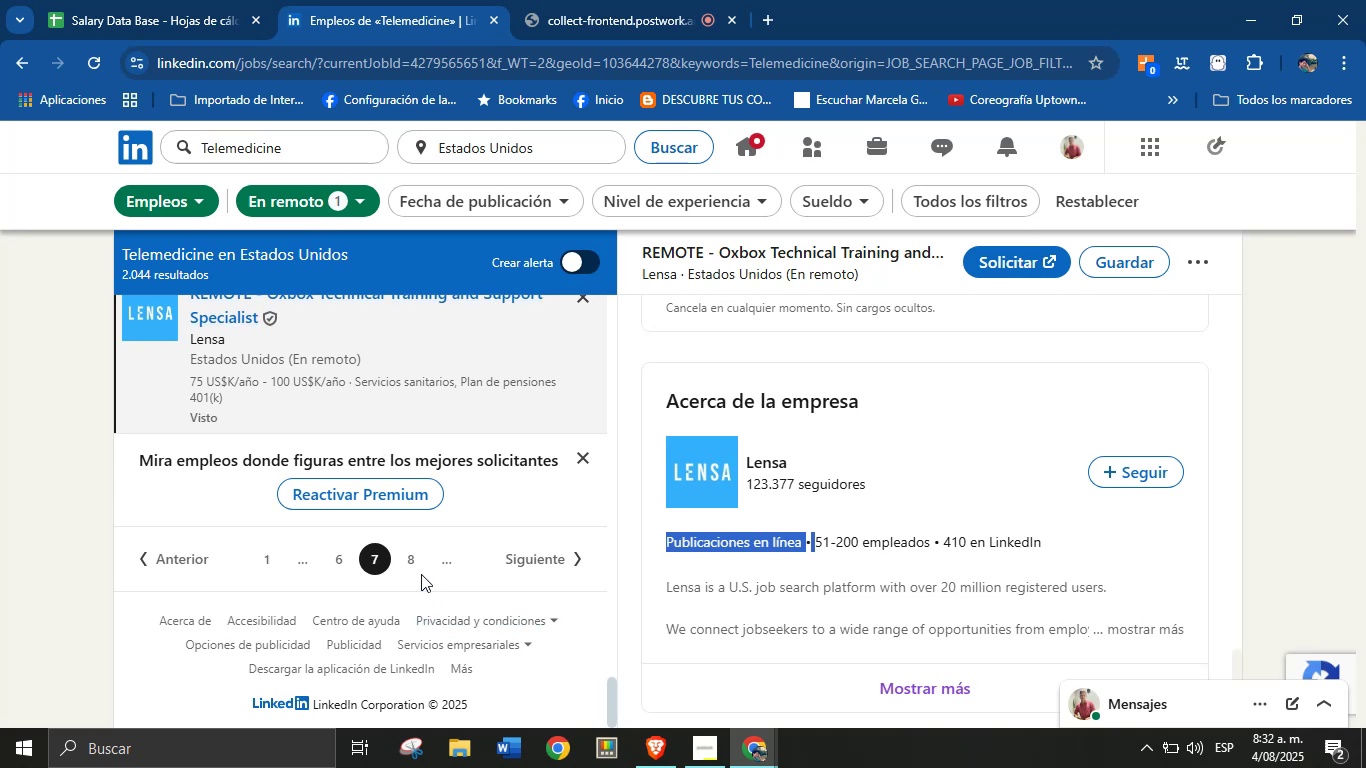 
left_click([408, 564])
 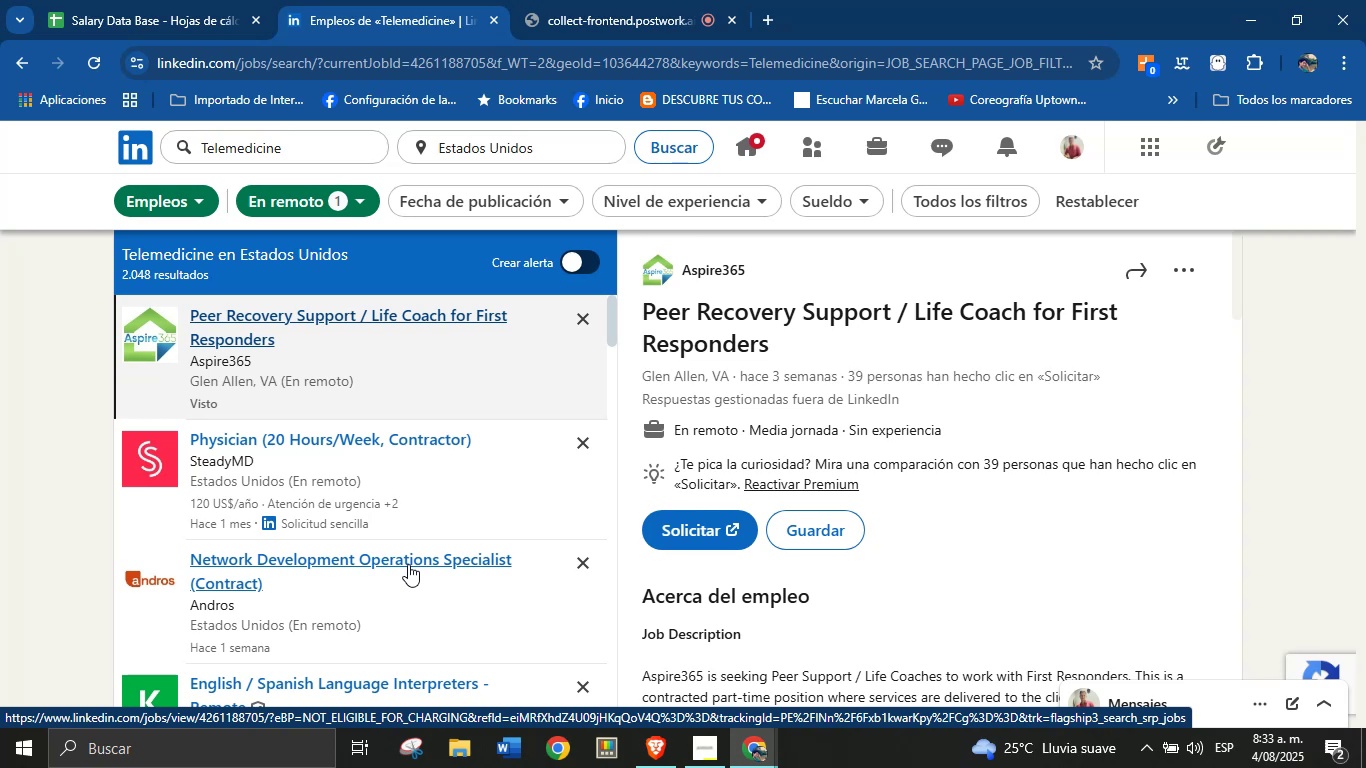 
wait(38.03)
 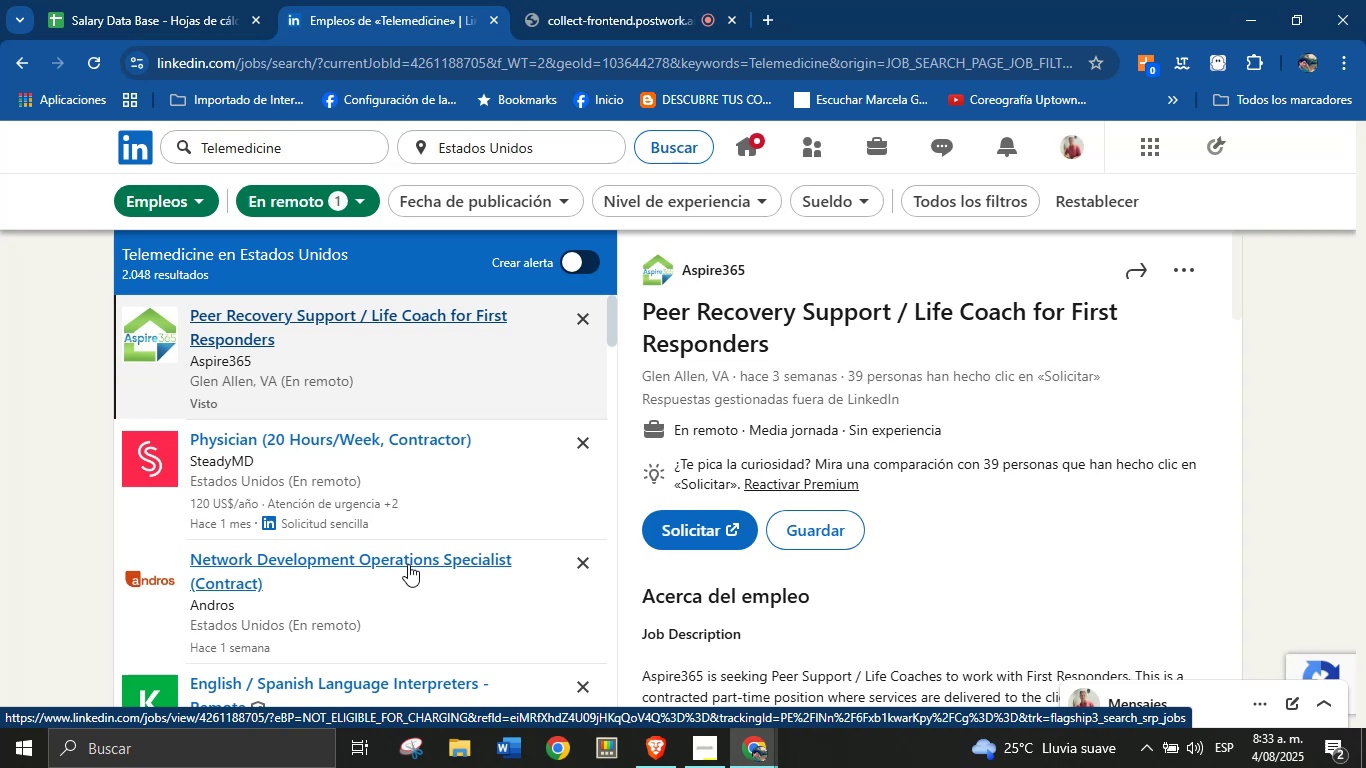 
left_click([311, 443])
 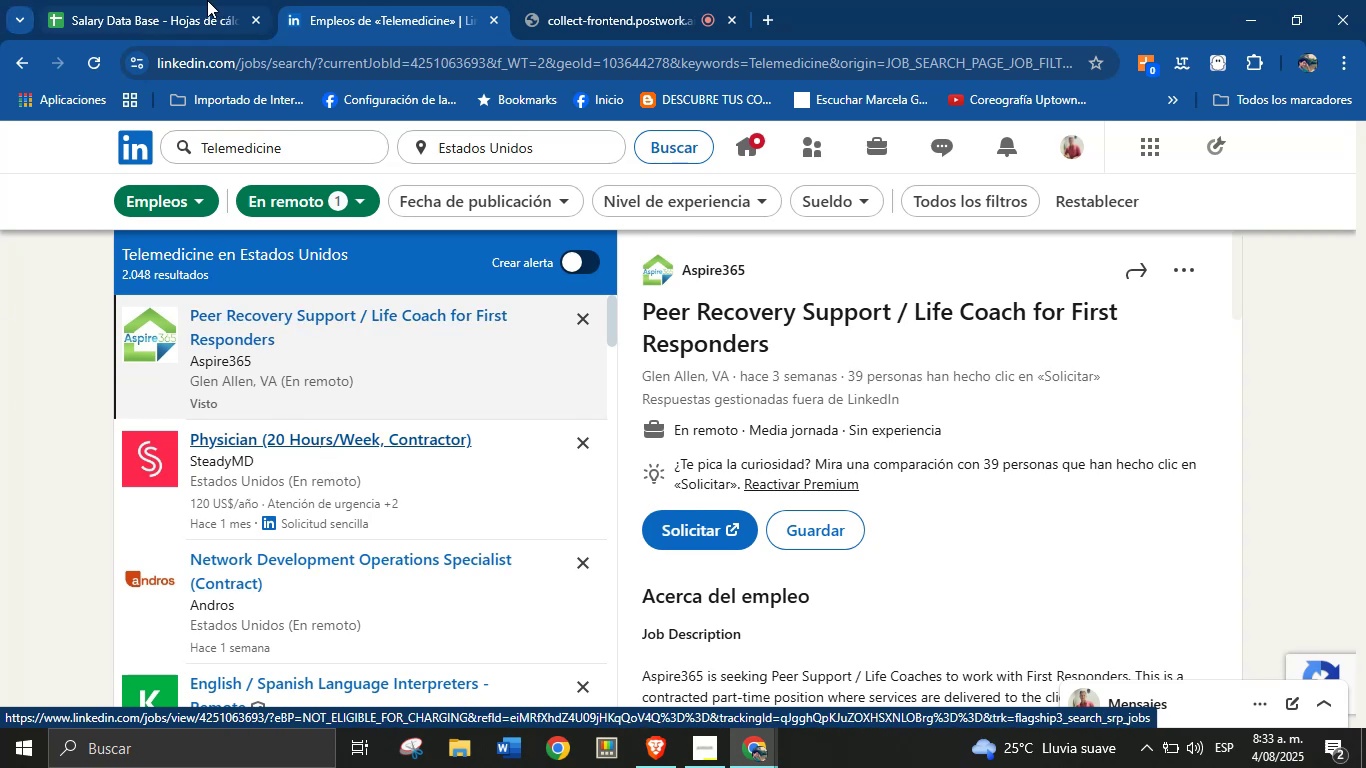 
left_click([201, 0])
 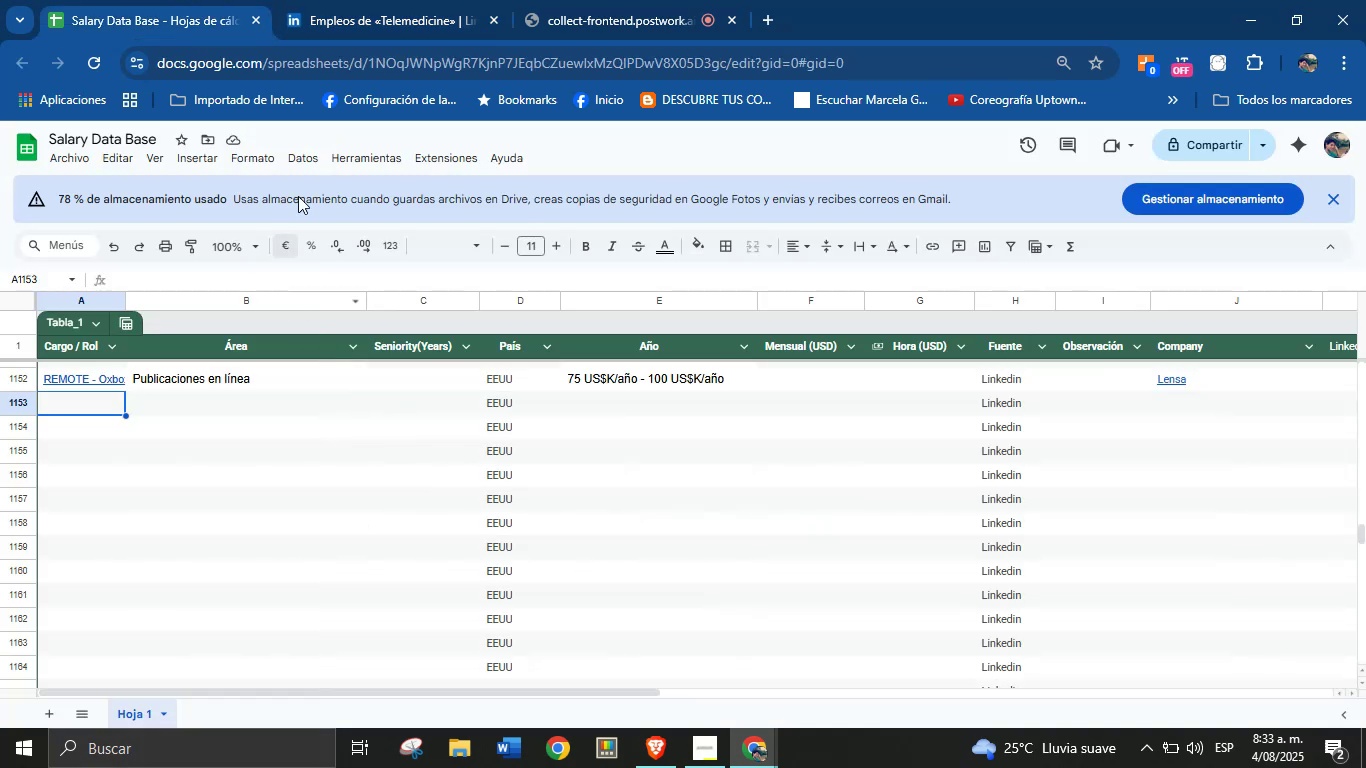 
left_click([364, 0])
 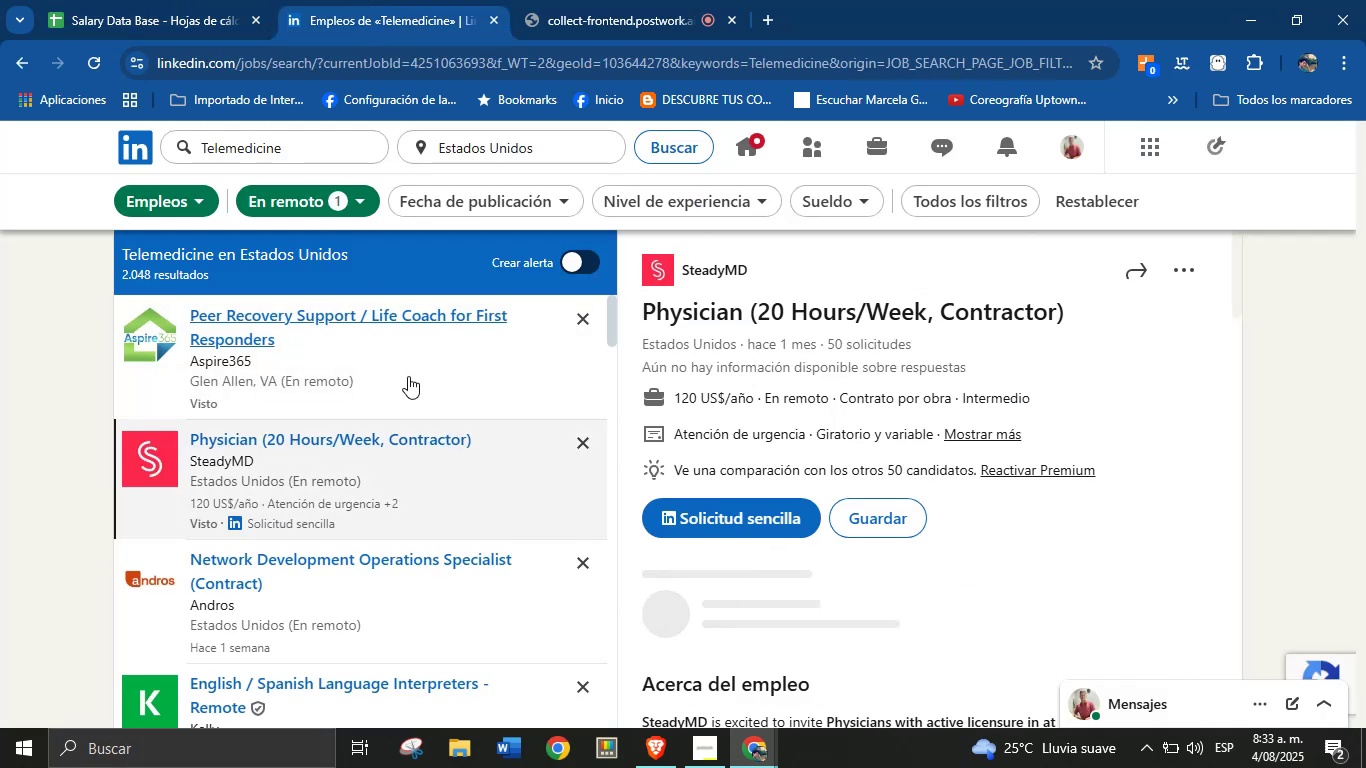 
scroll: coordinate [358, 408], scroll_direction: down, amount: 7.0
 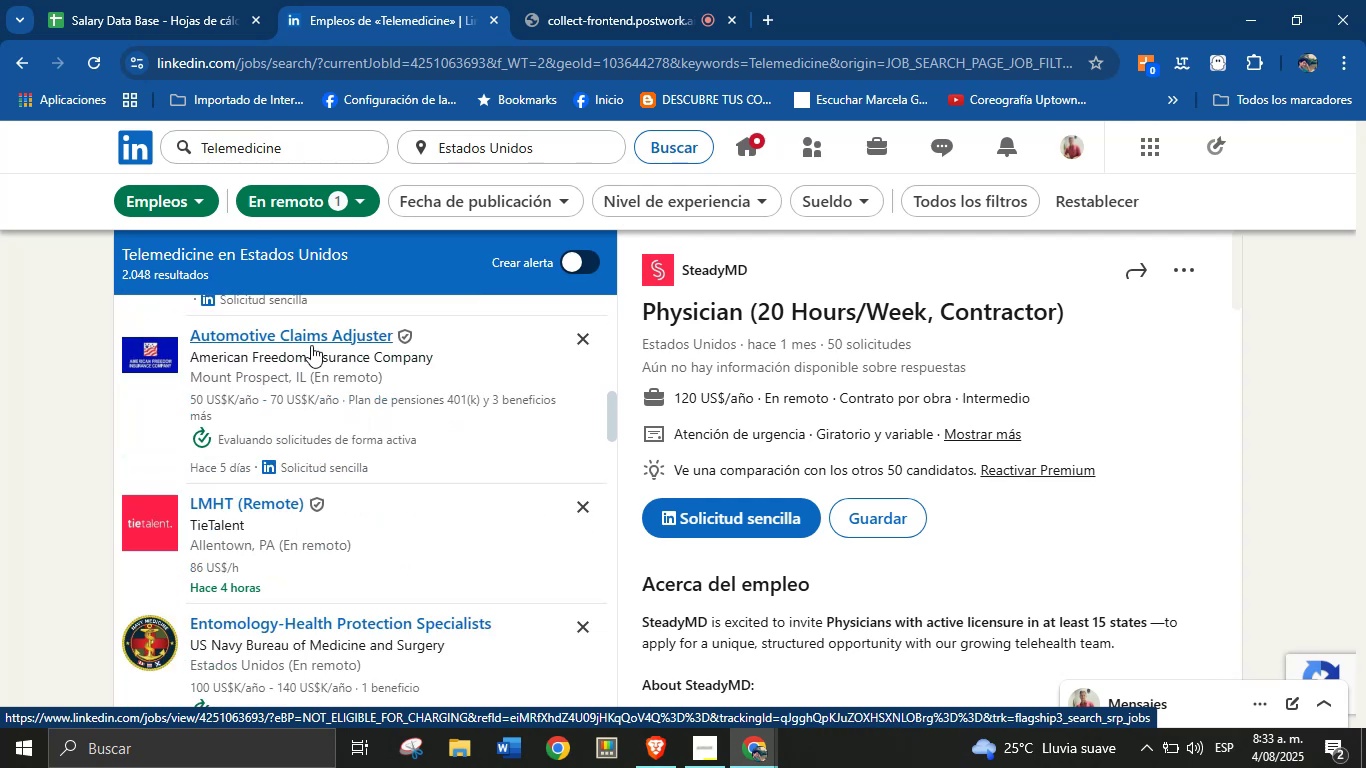 
left_click([310, 339])
 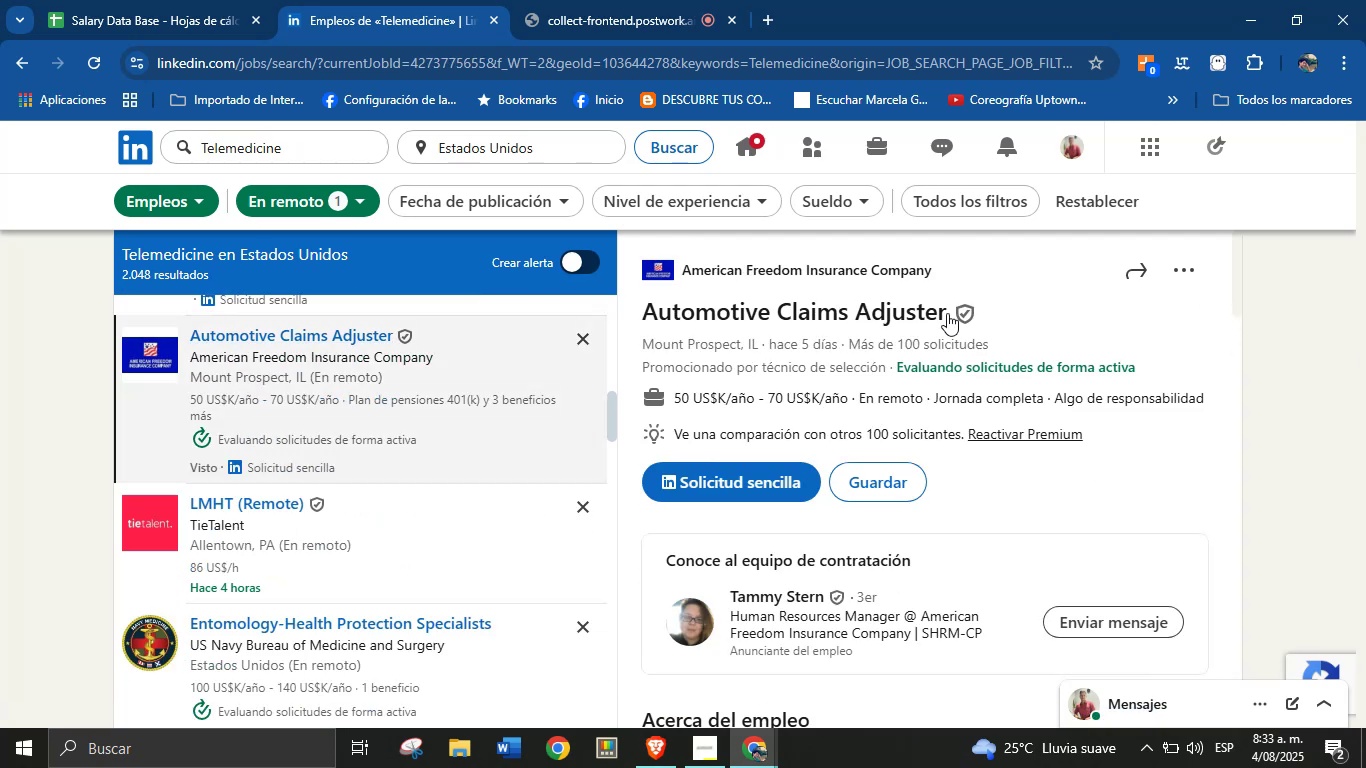 
wait(5.6)
 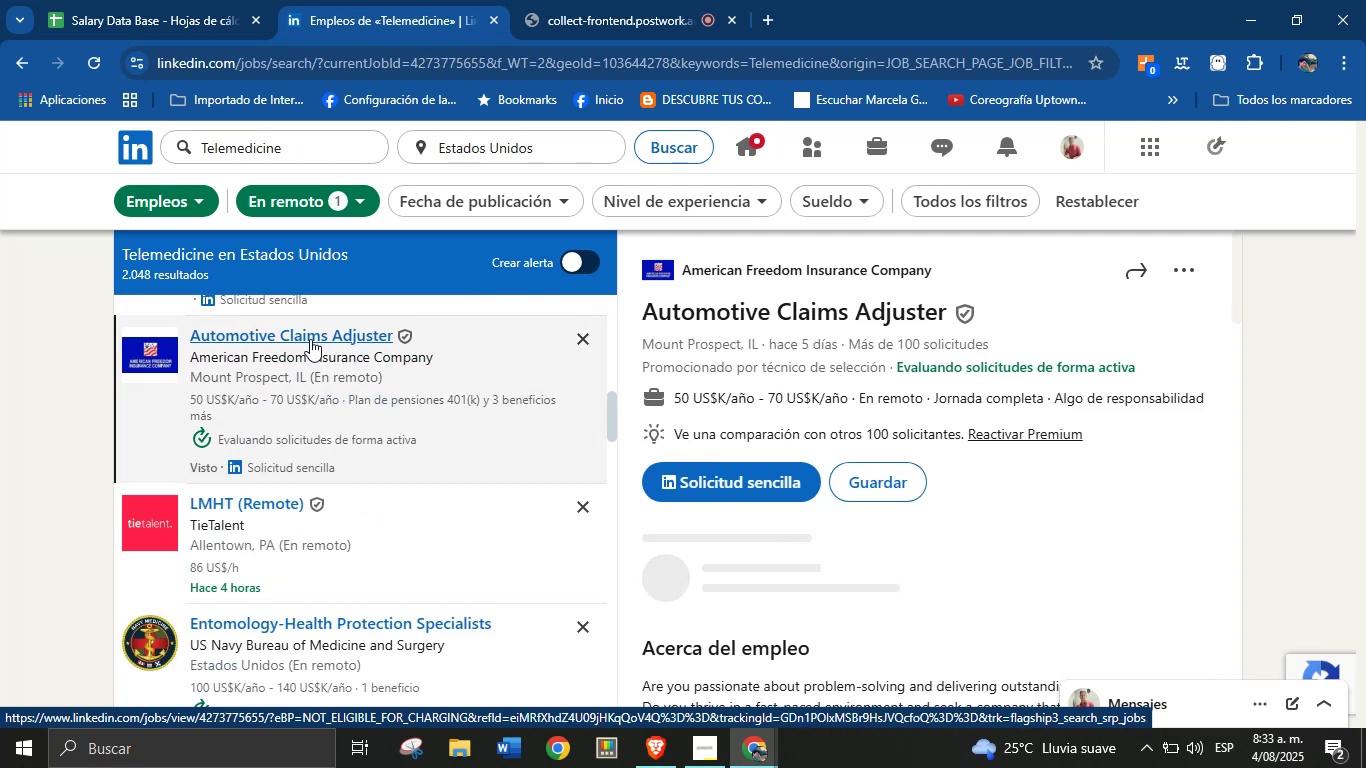 
key(Control+C)
 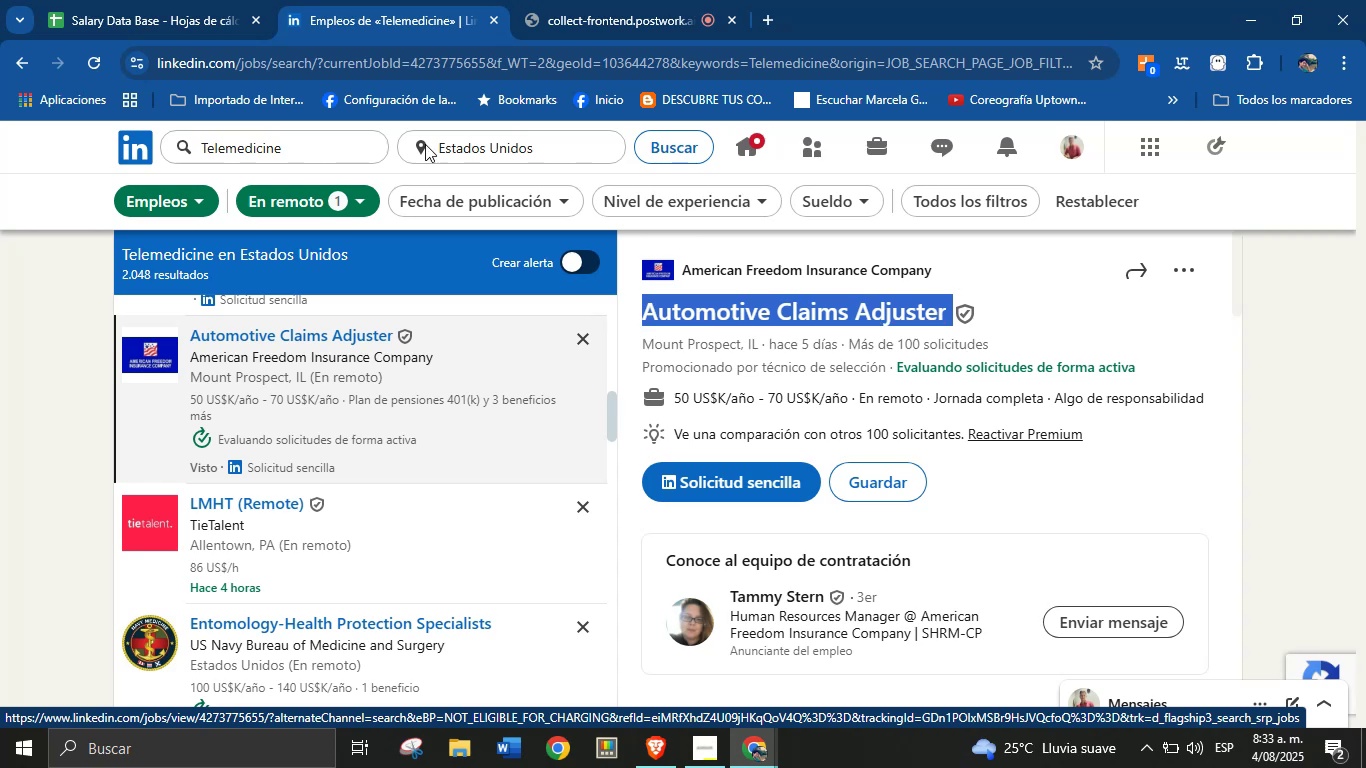 
left_click([197, 0])
 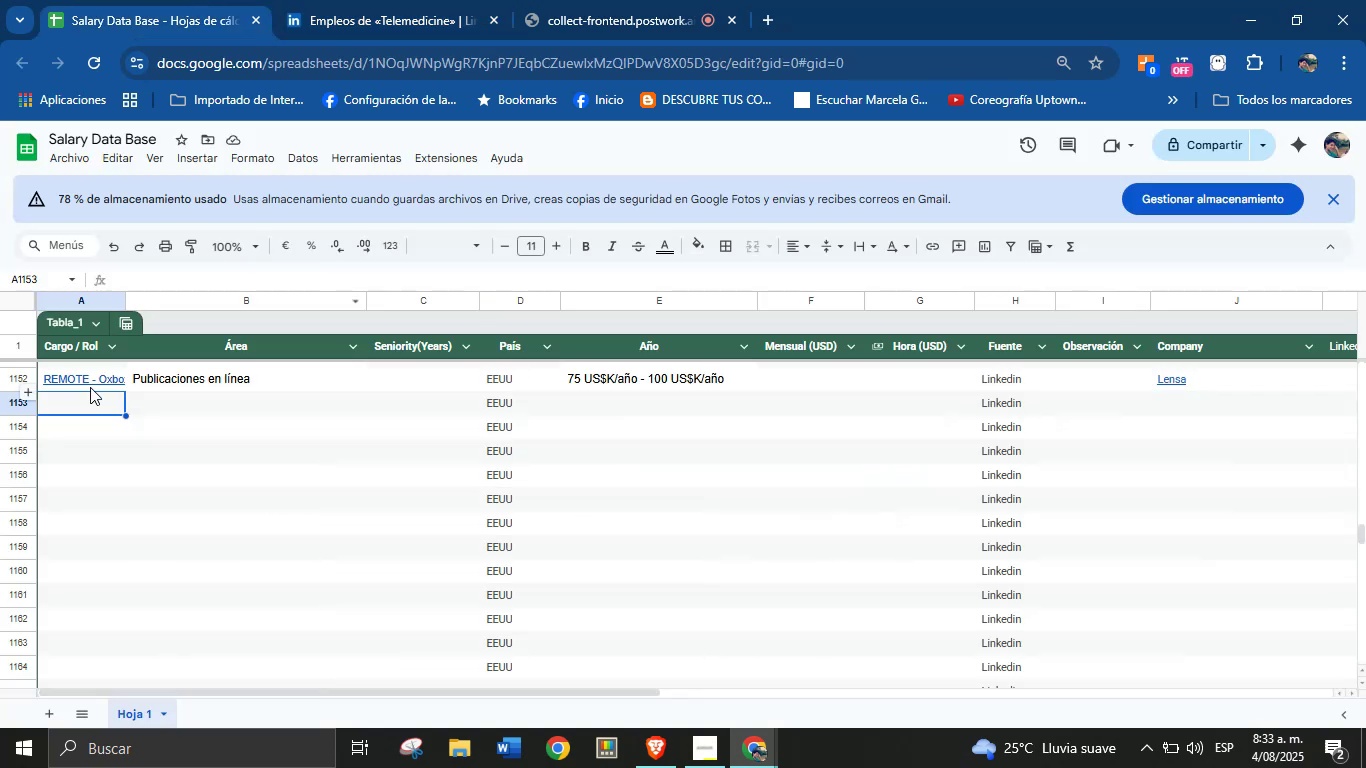 
left_click([88, 403])
 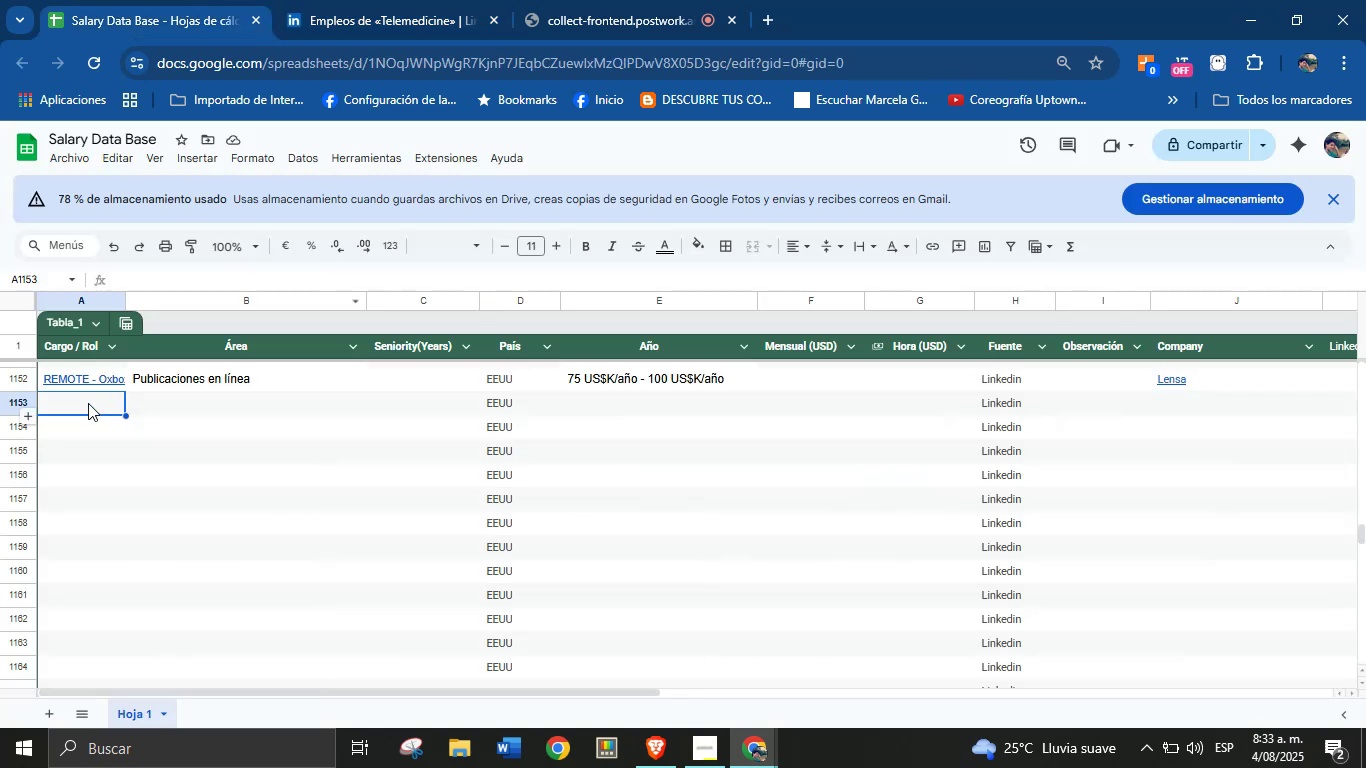 
key(Control+V)
 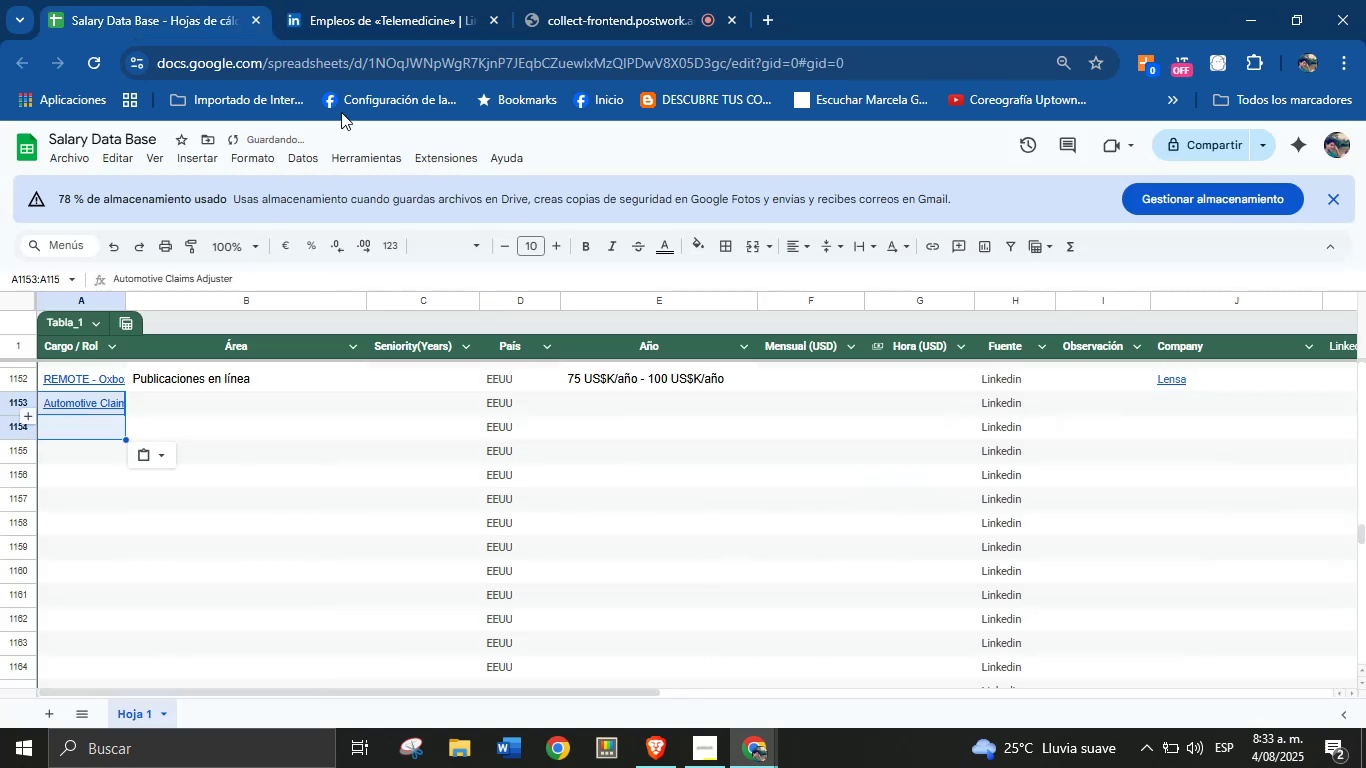 
left_click([414, 0])
 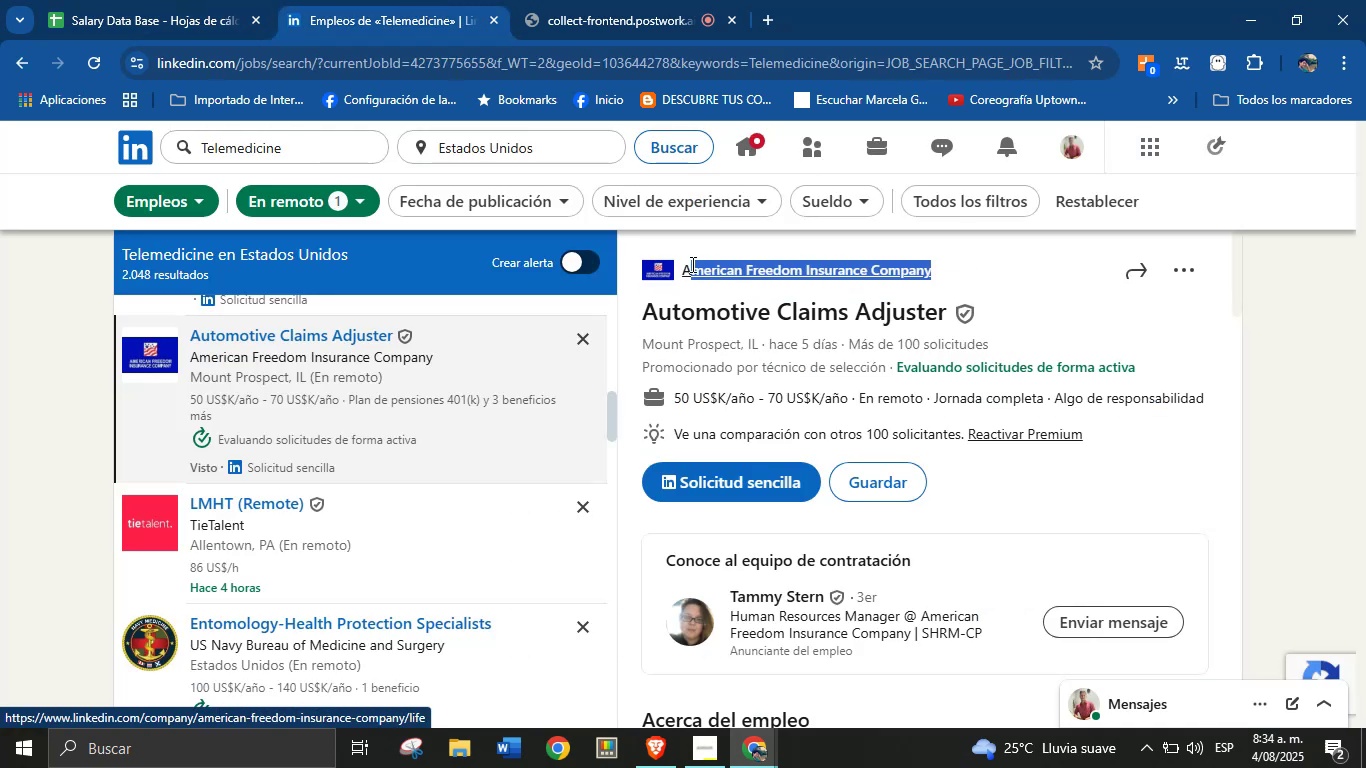 
key(Control+C)
 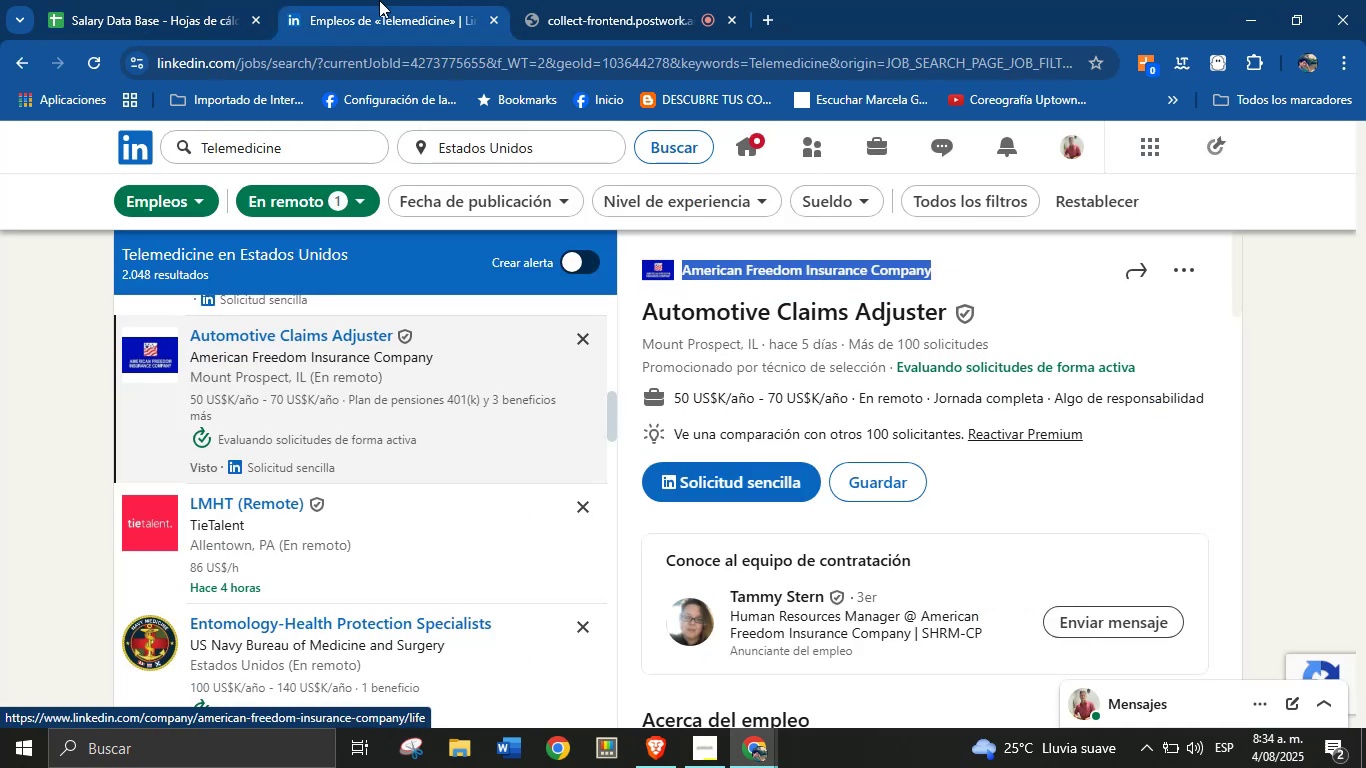 
left_click([201, 0])
 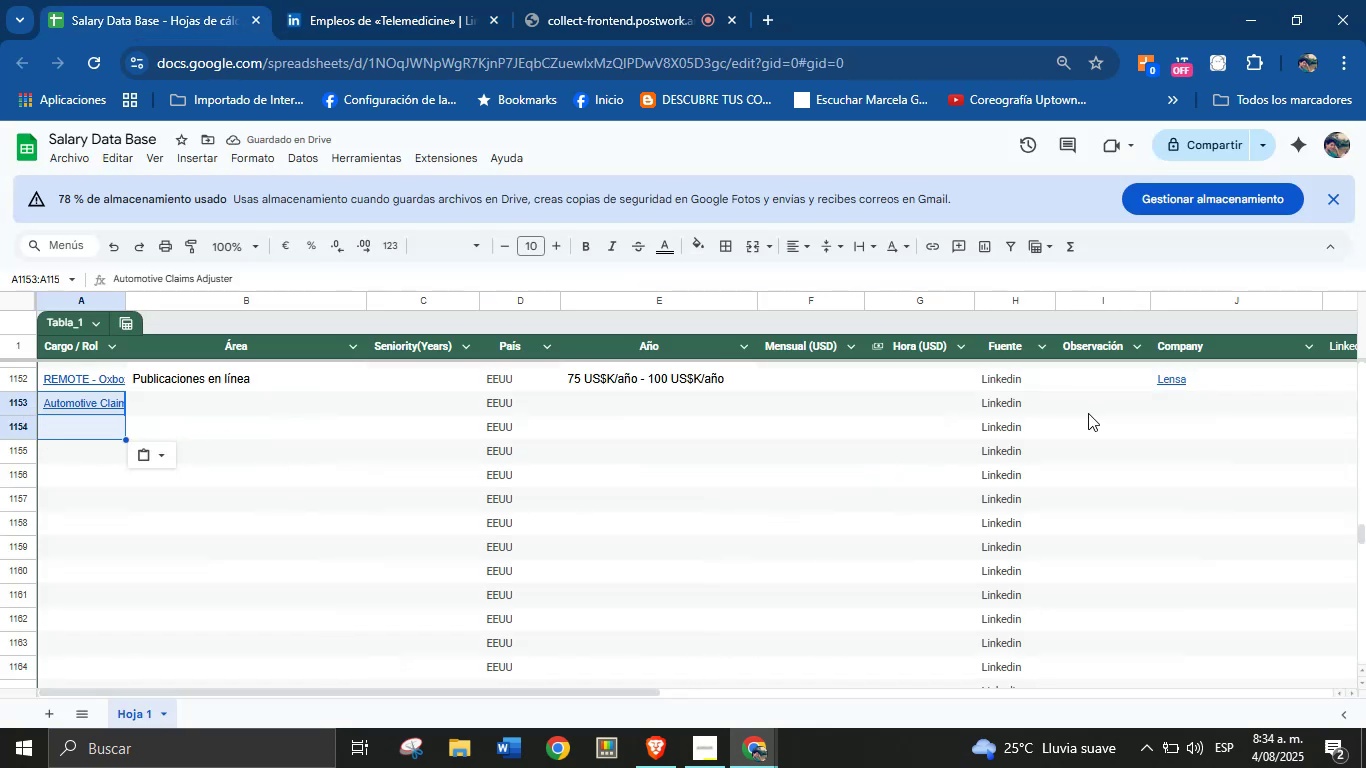 
left_click([1173, 406])
 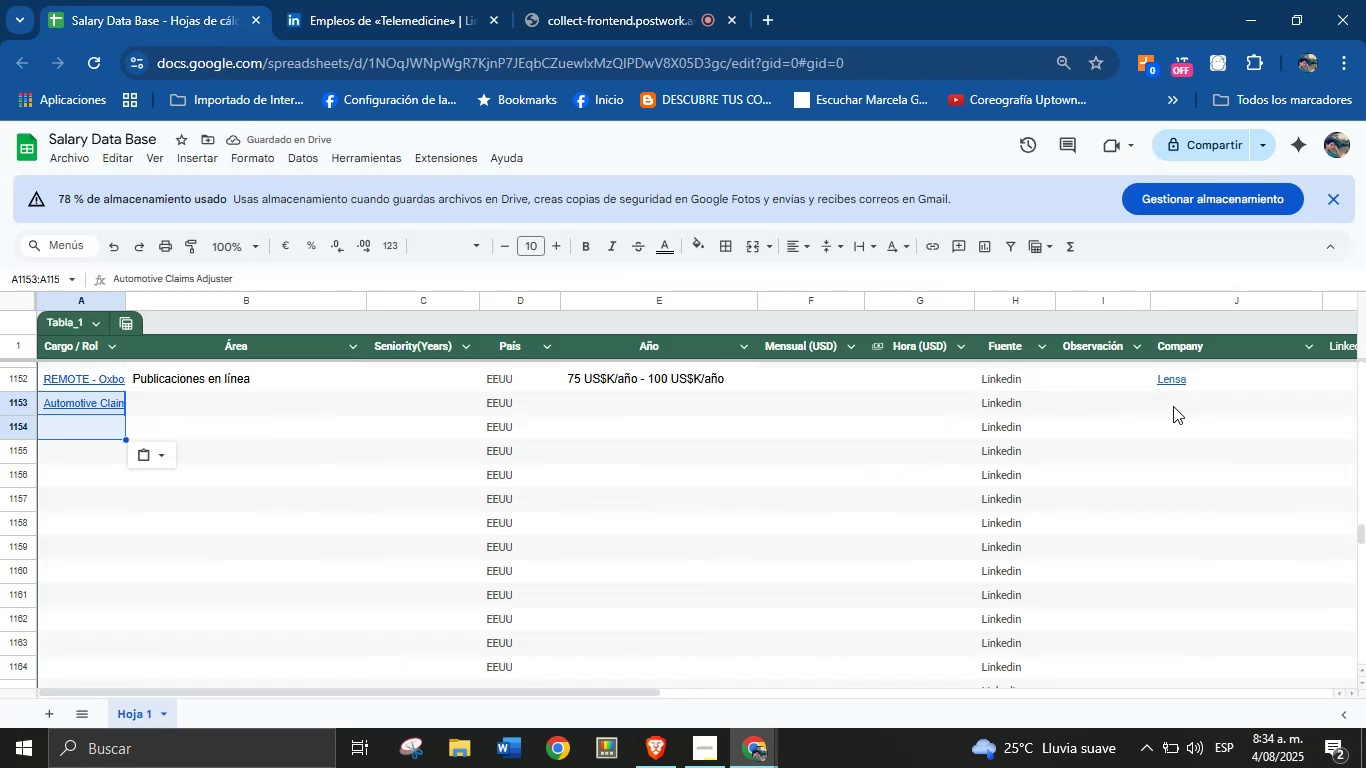 
key(Control+V)
 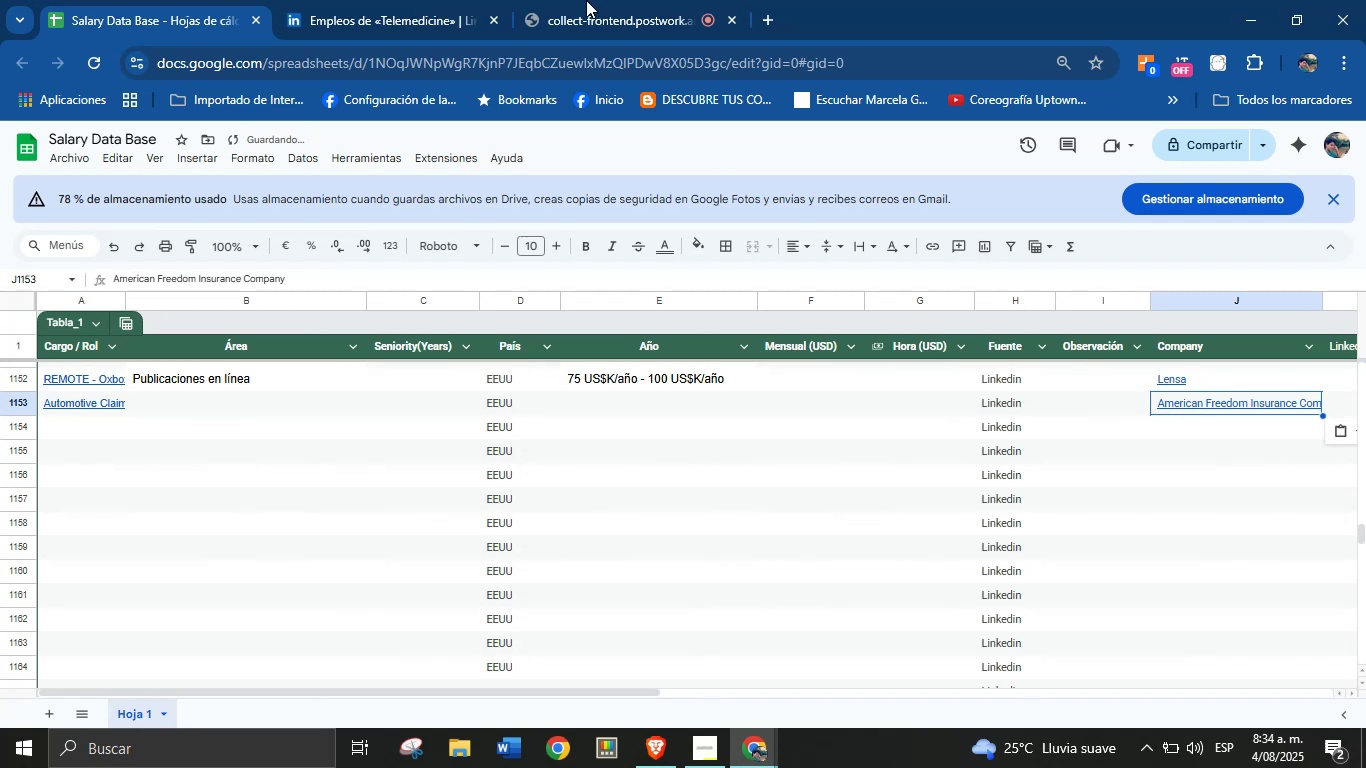 
left_click([435, 0])
 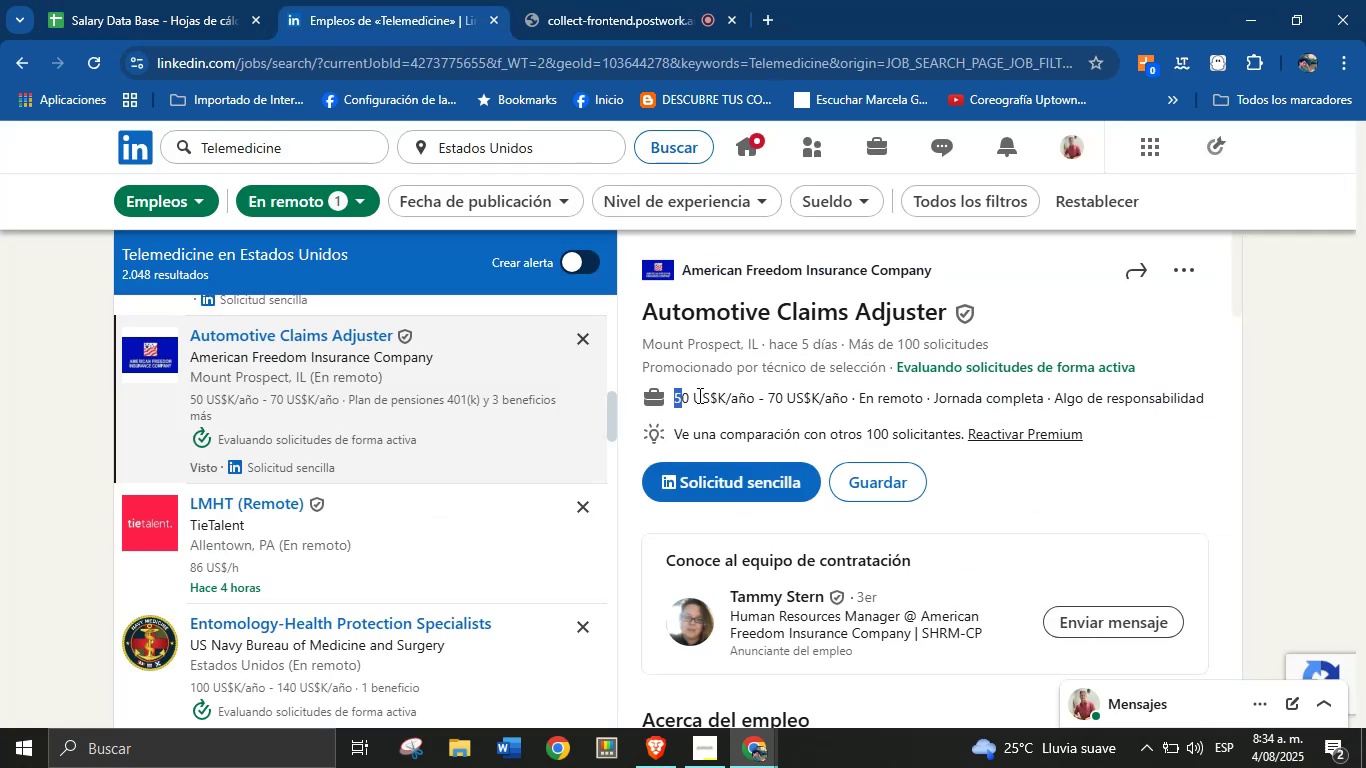 
key(Control+C)
 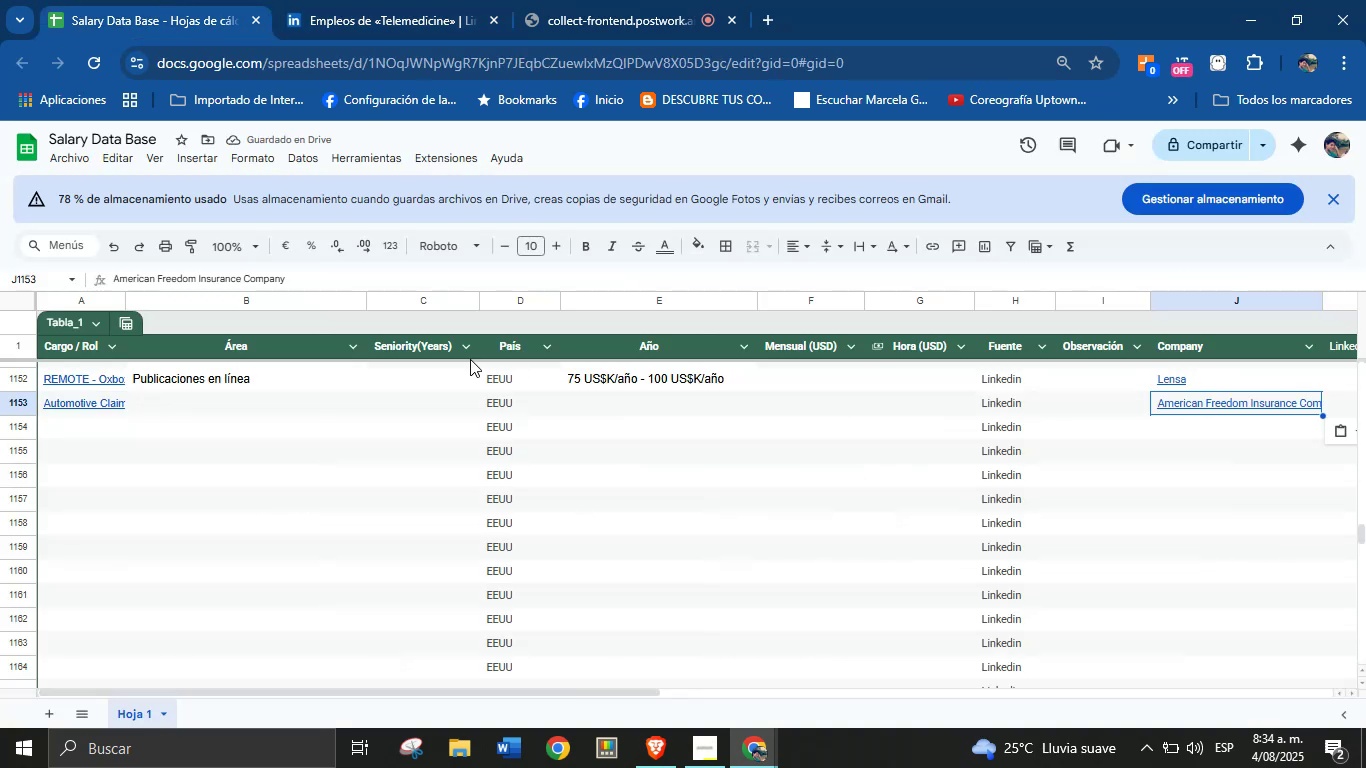 
left_click([634, 413])
 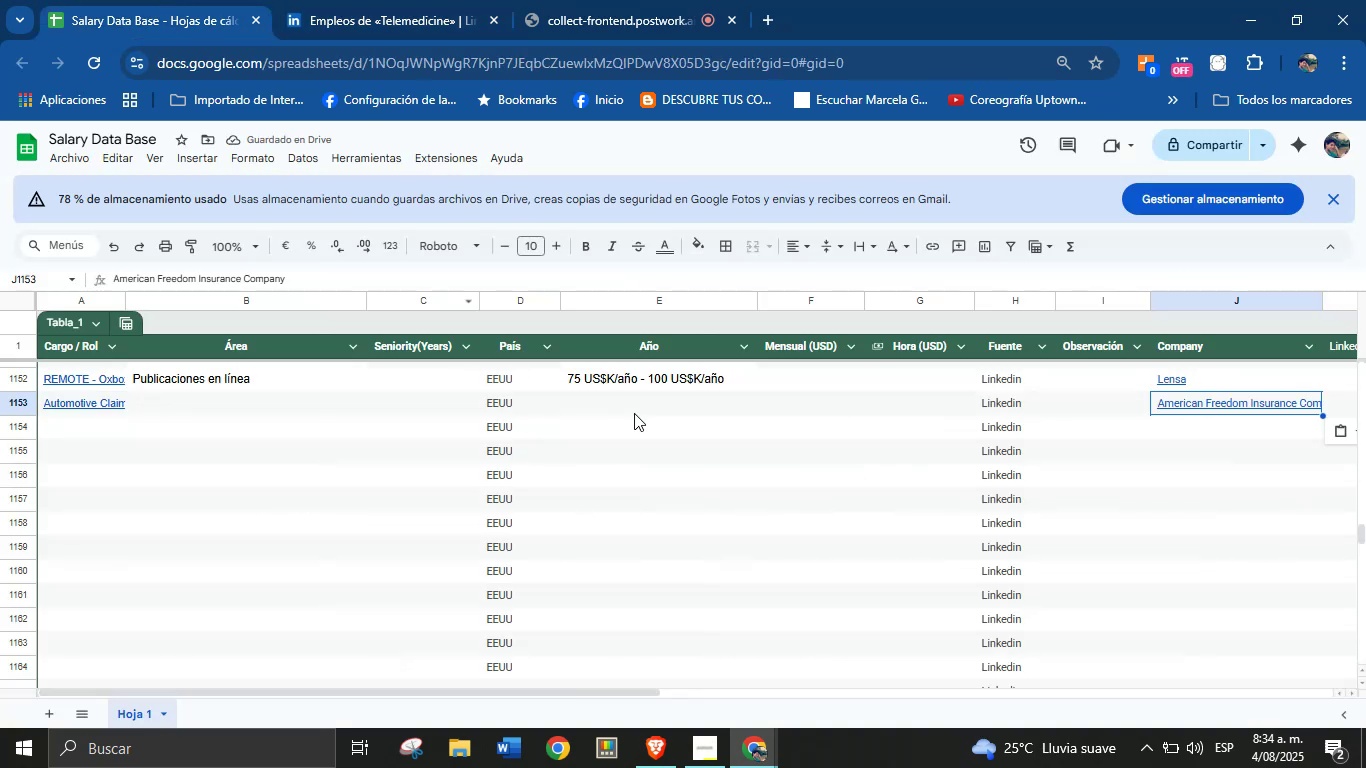 
key(Control+V)
 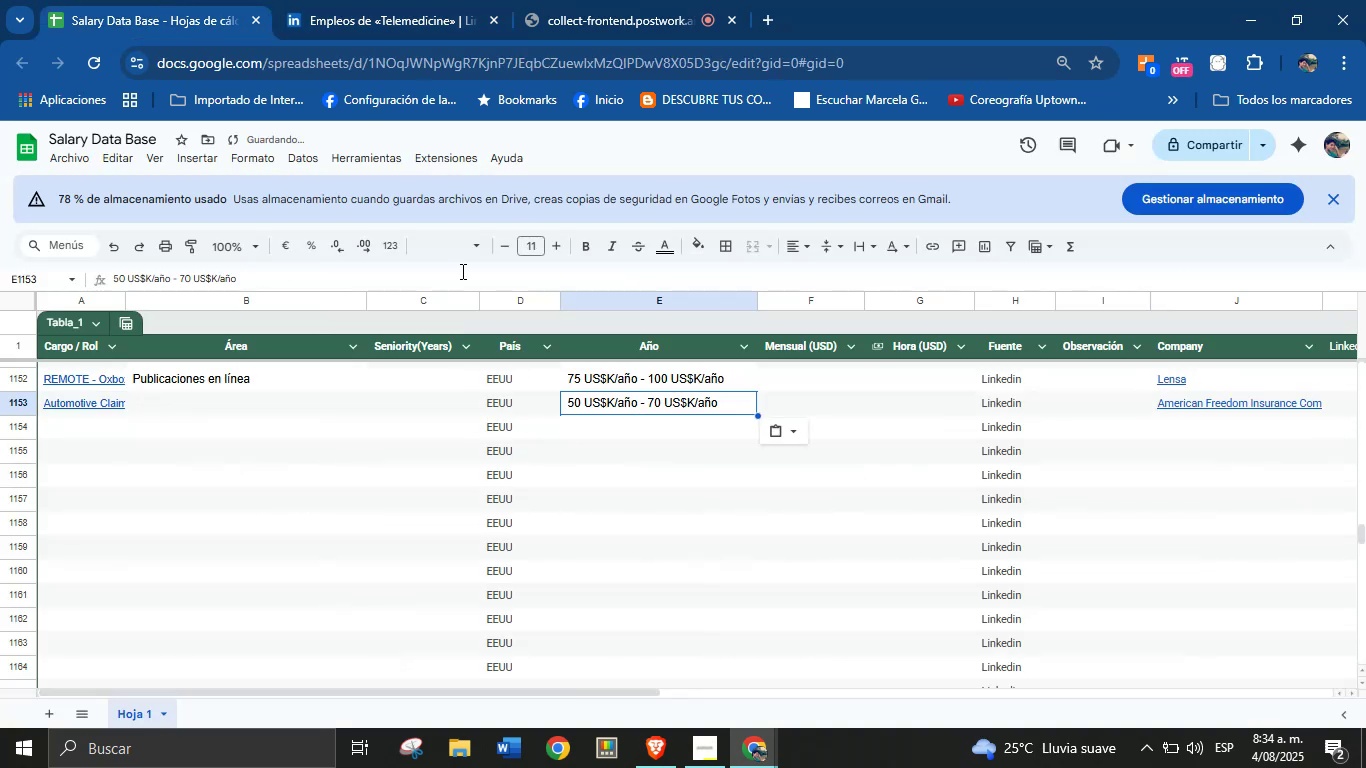 
left_click([451, 0])
 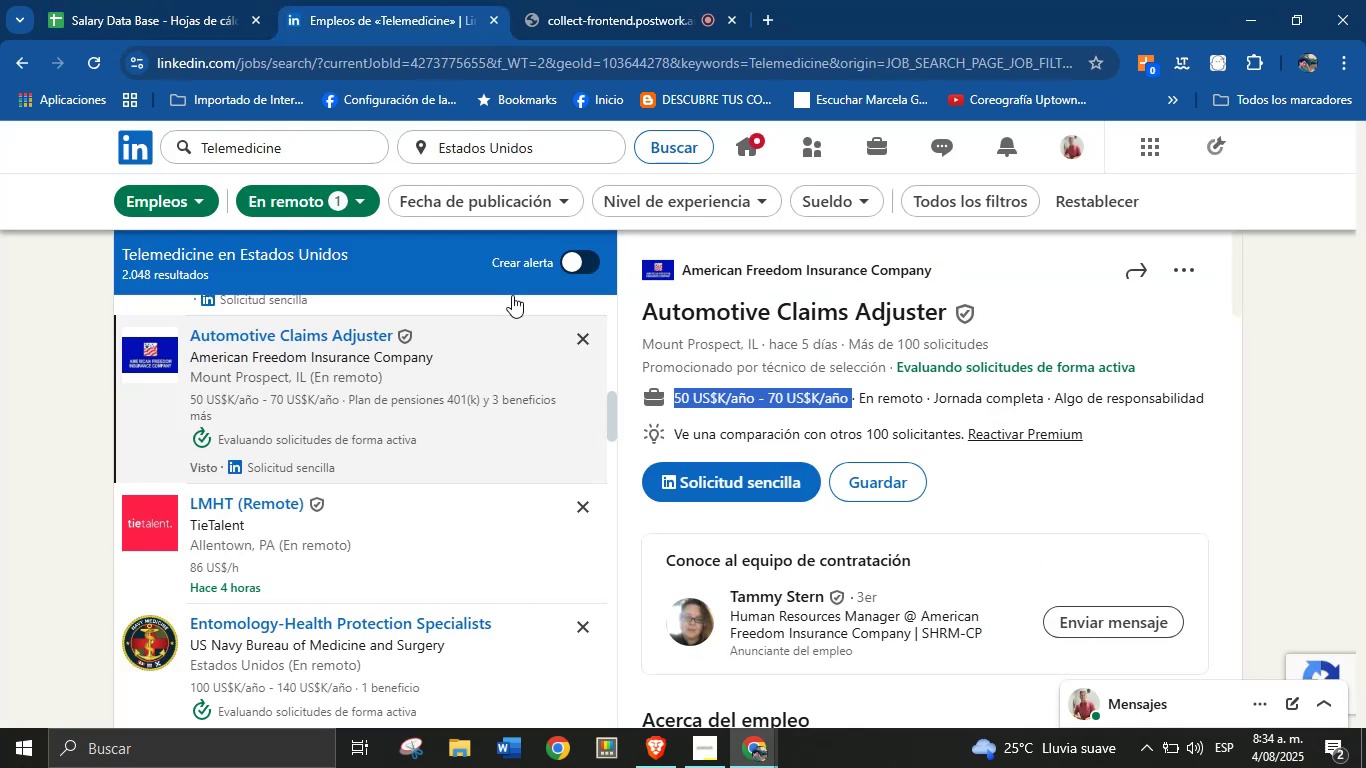 
scroll: coordinate [771, 591], scroll_direction: down, amount: 29.0
 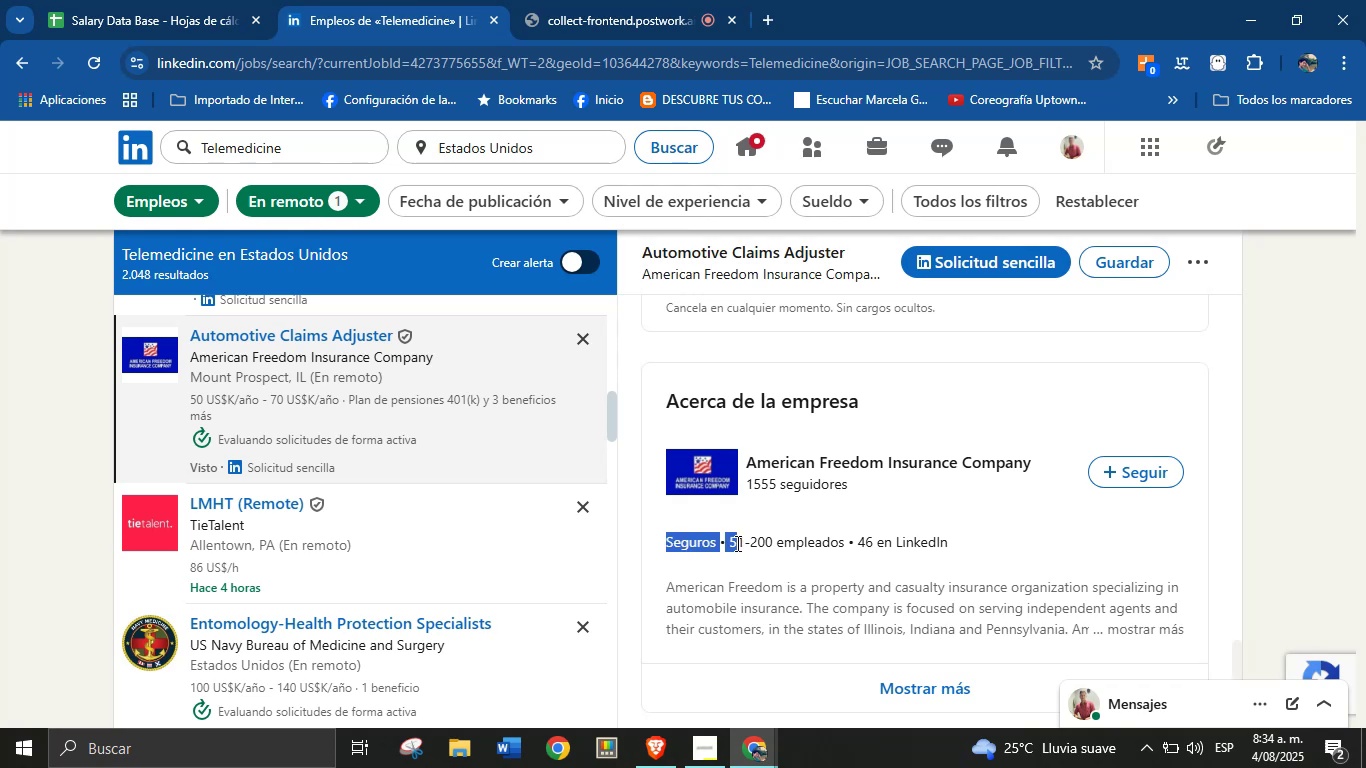 
key(Control+C)
 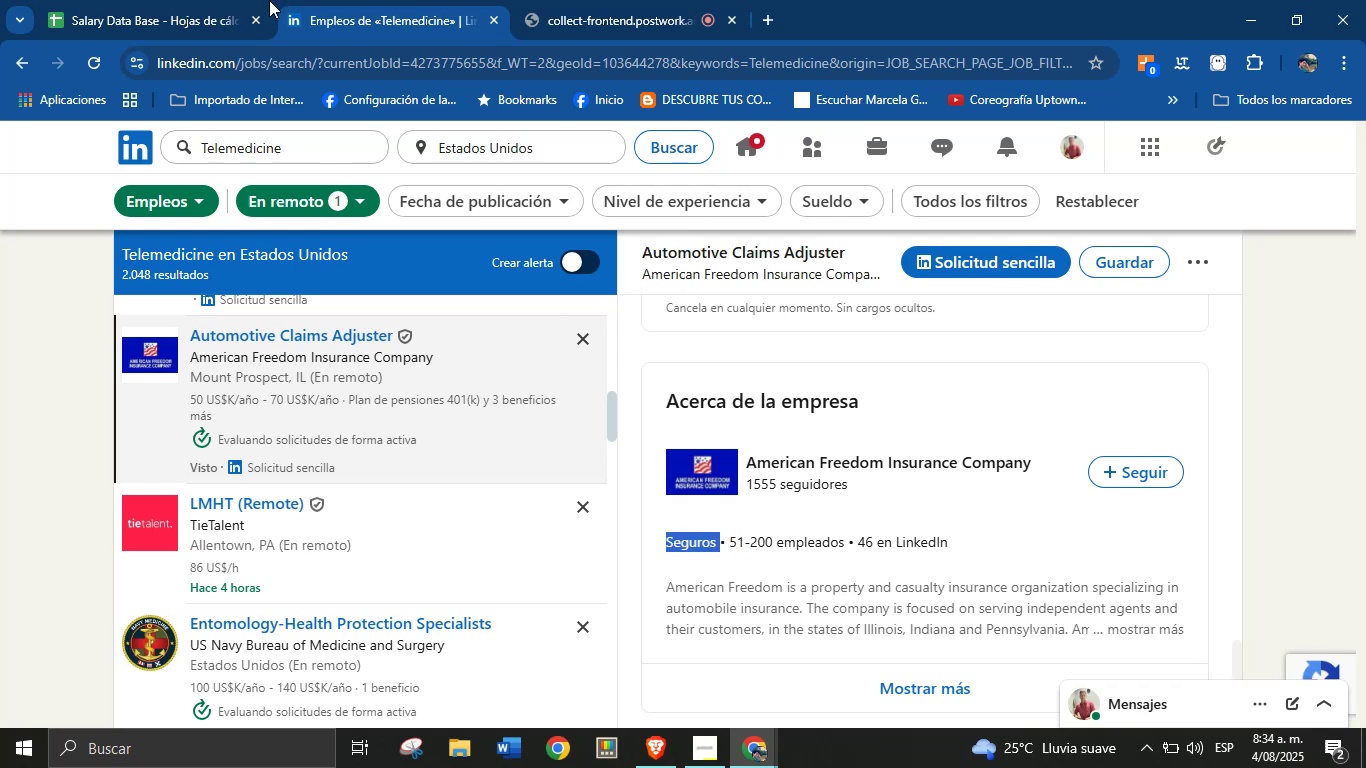 
left_click([127, 0])
 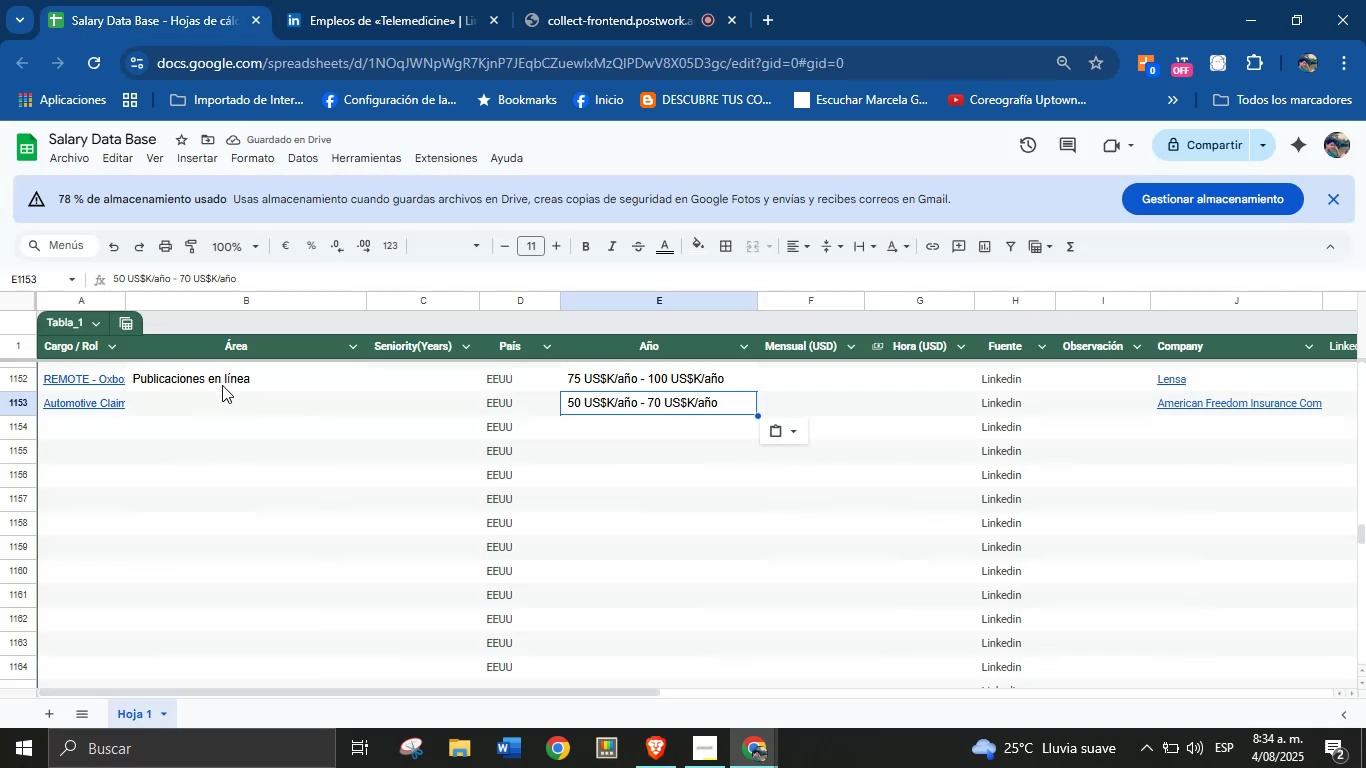 
left_click([190, 407])
 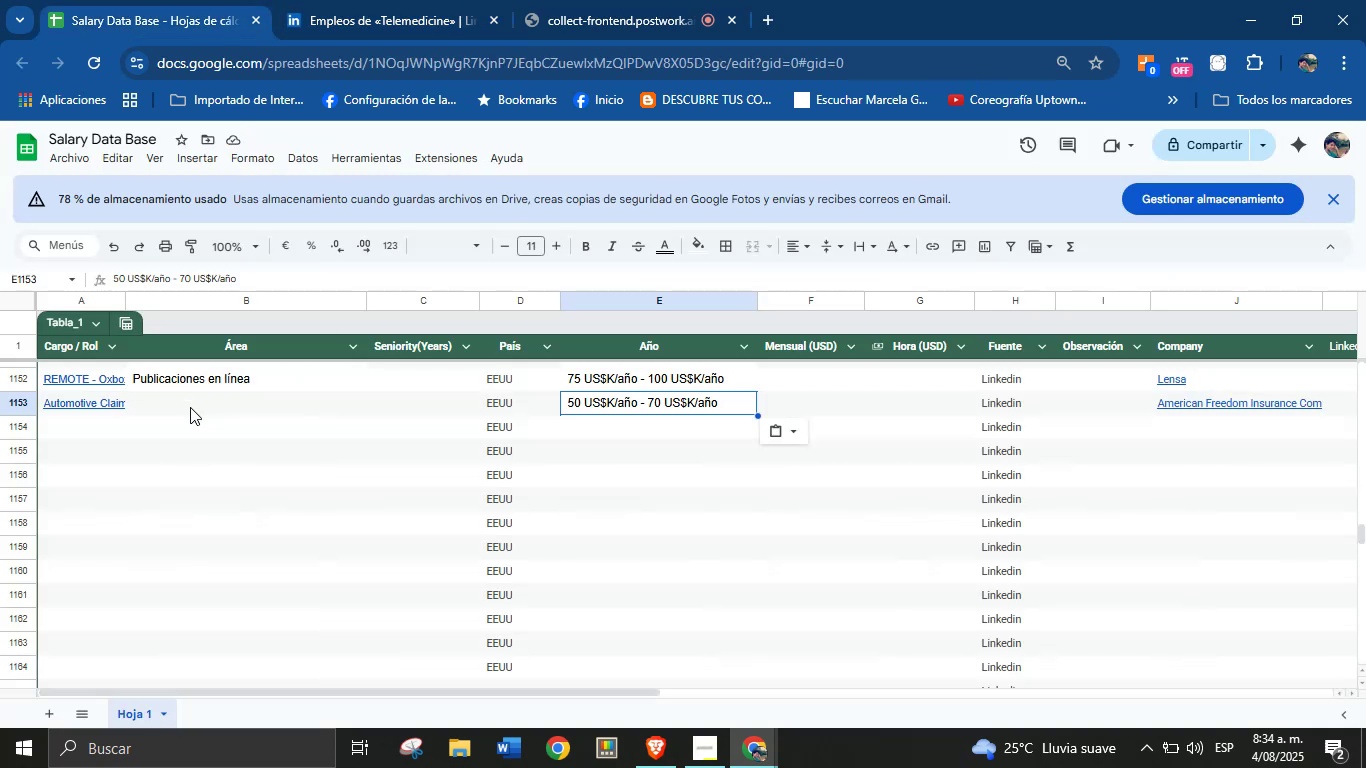 
key(Control+V)
 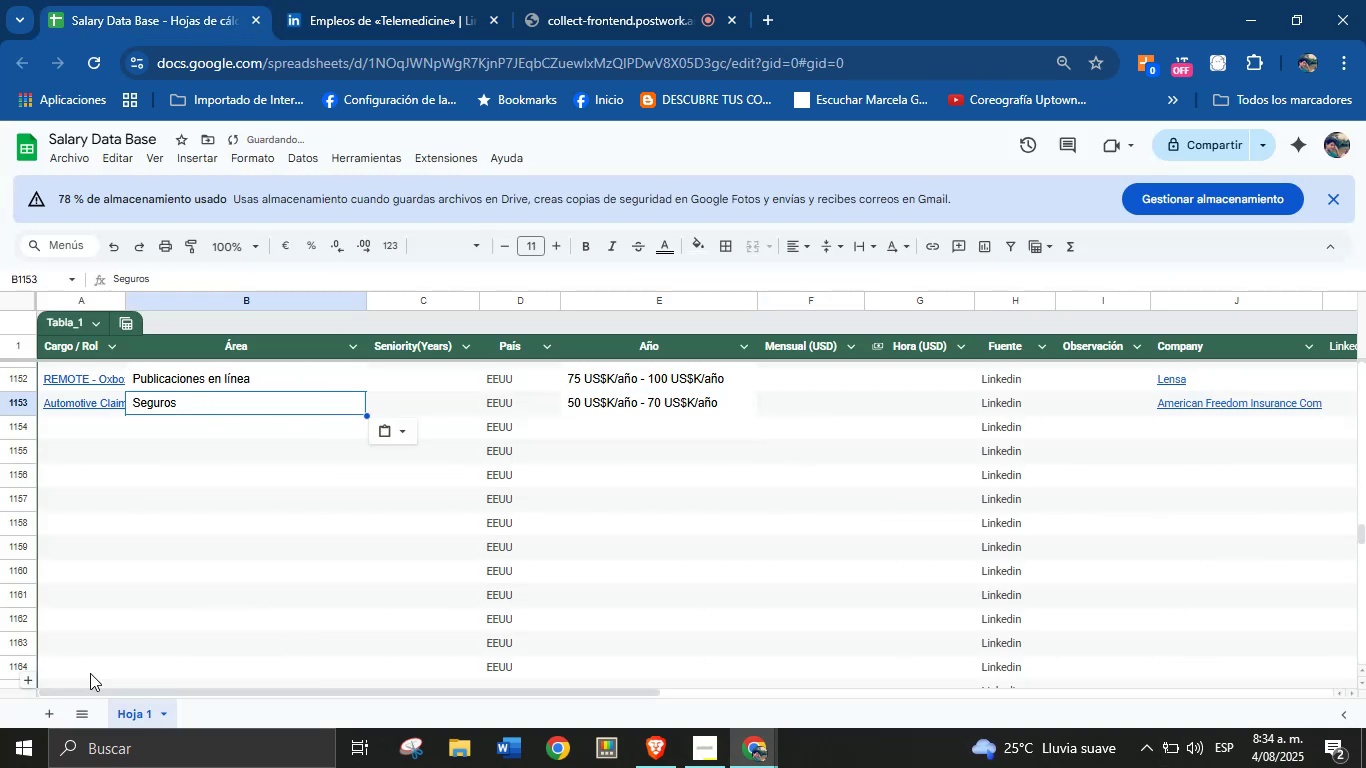 
left_click([117, 430])
 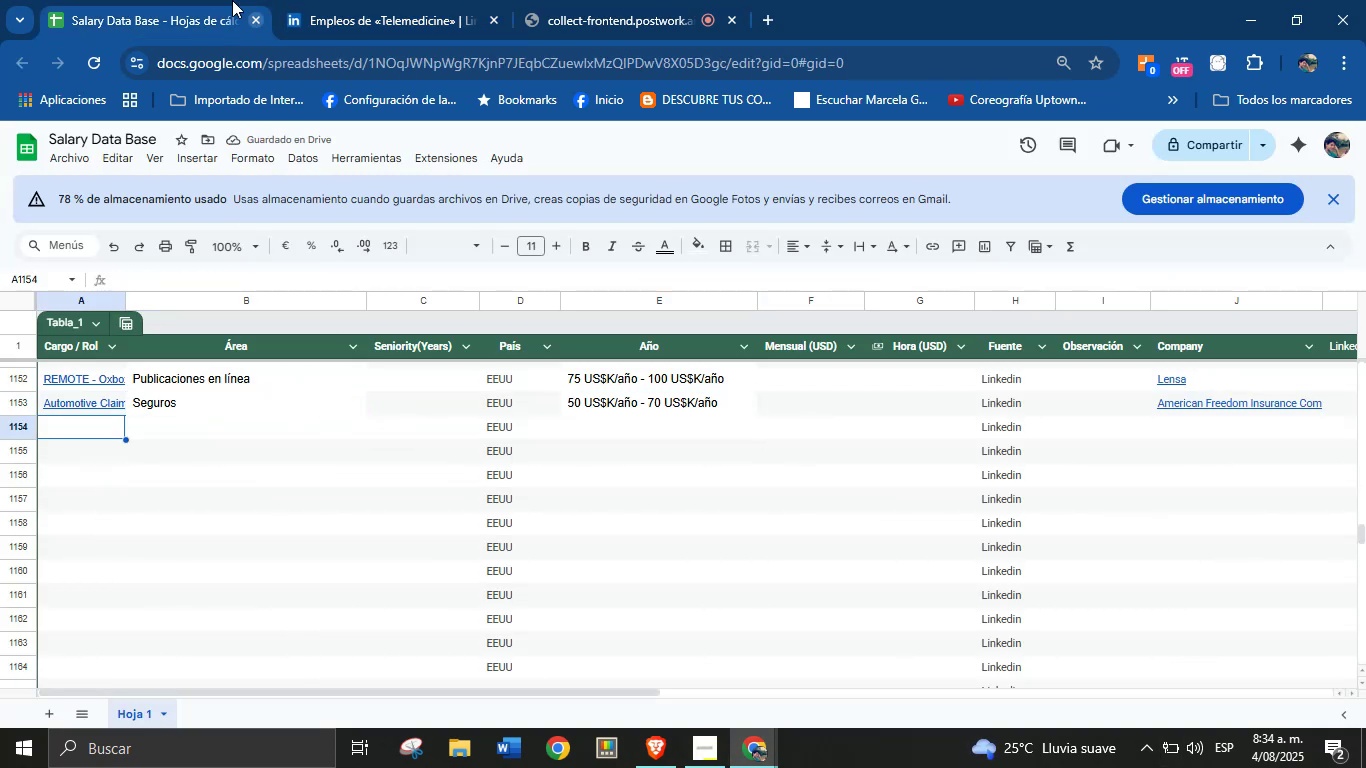 
left_click([367, 0])
 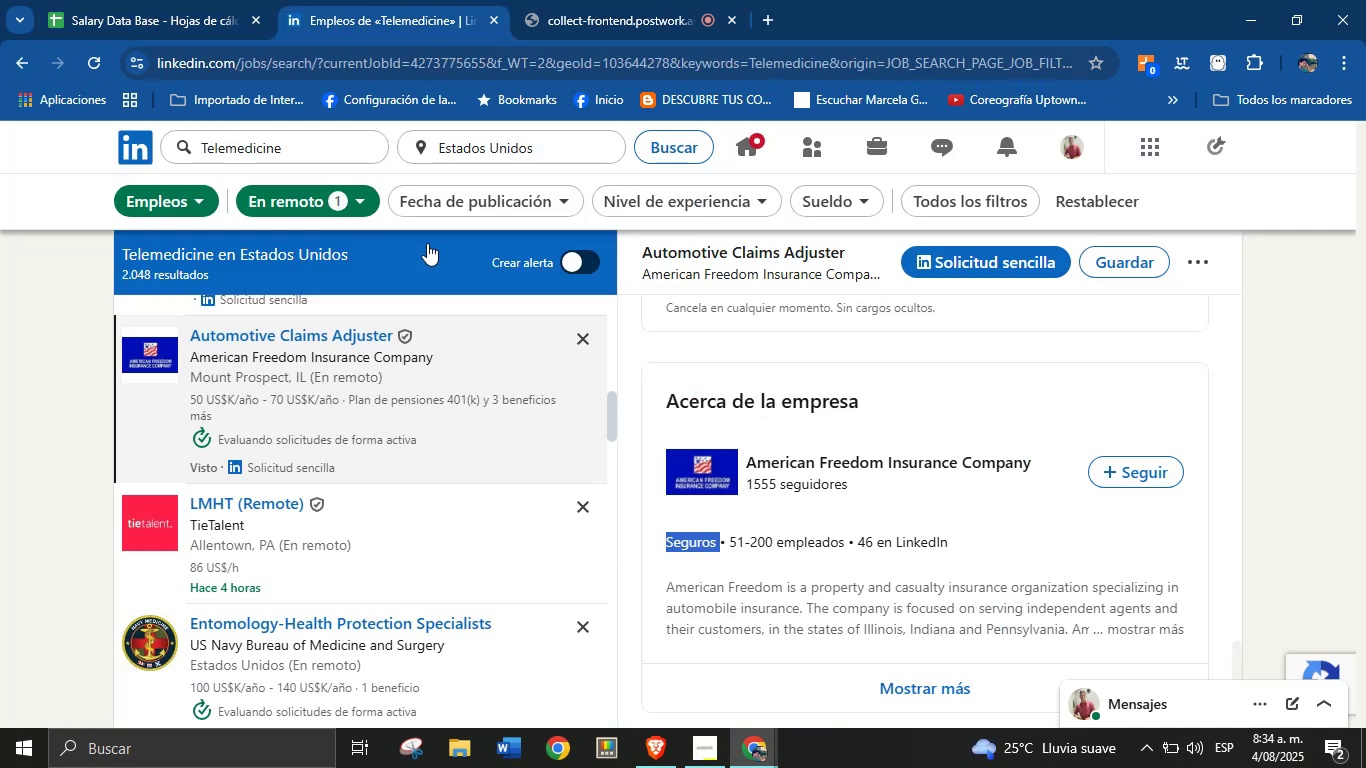 
scroll: coordinate [387, 537], scroll_direction: down, amount: 3.0
 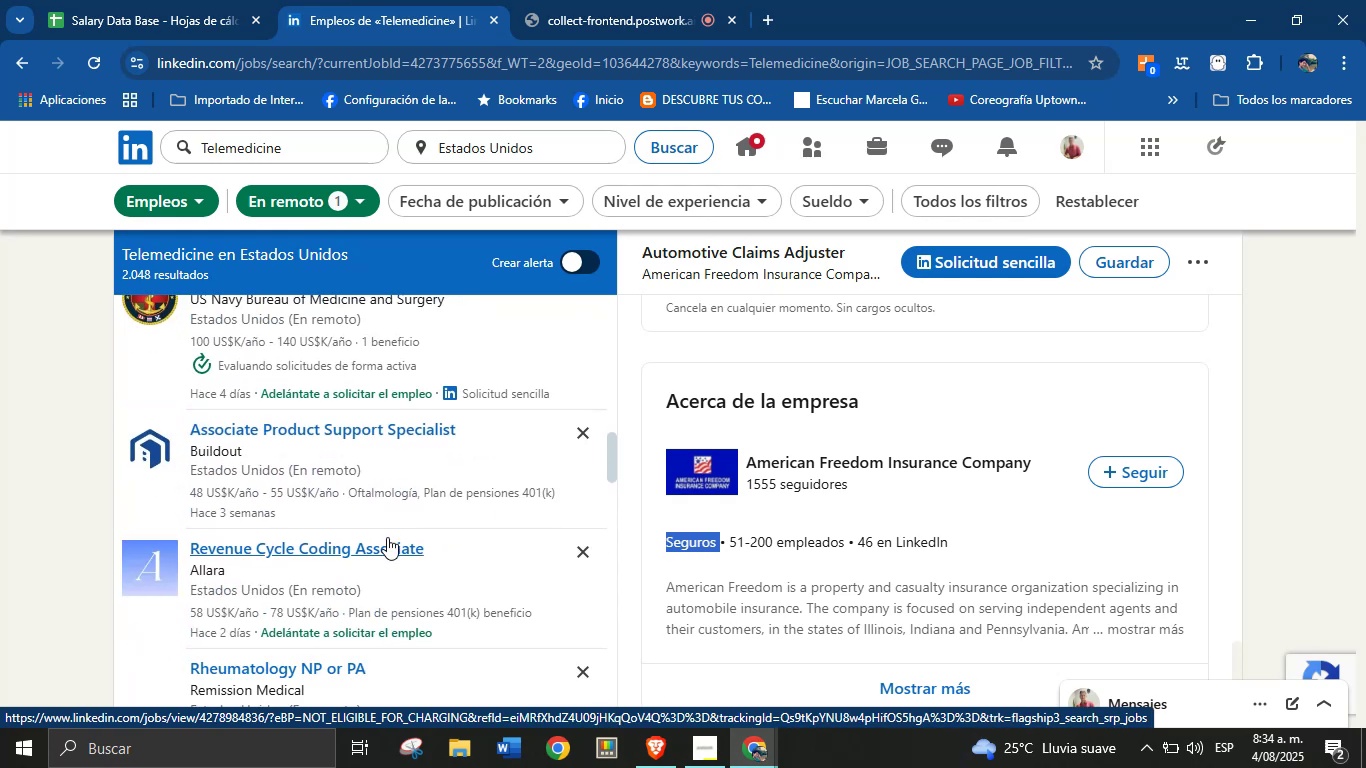 
scroll: coordinate [387, 537], scroll_direction: up, amount: 1.0
 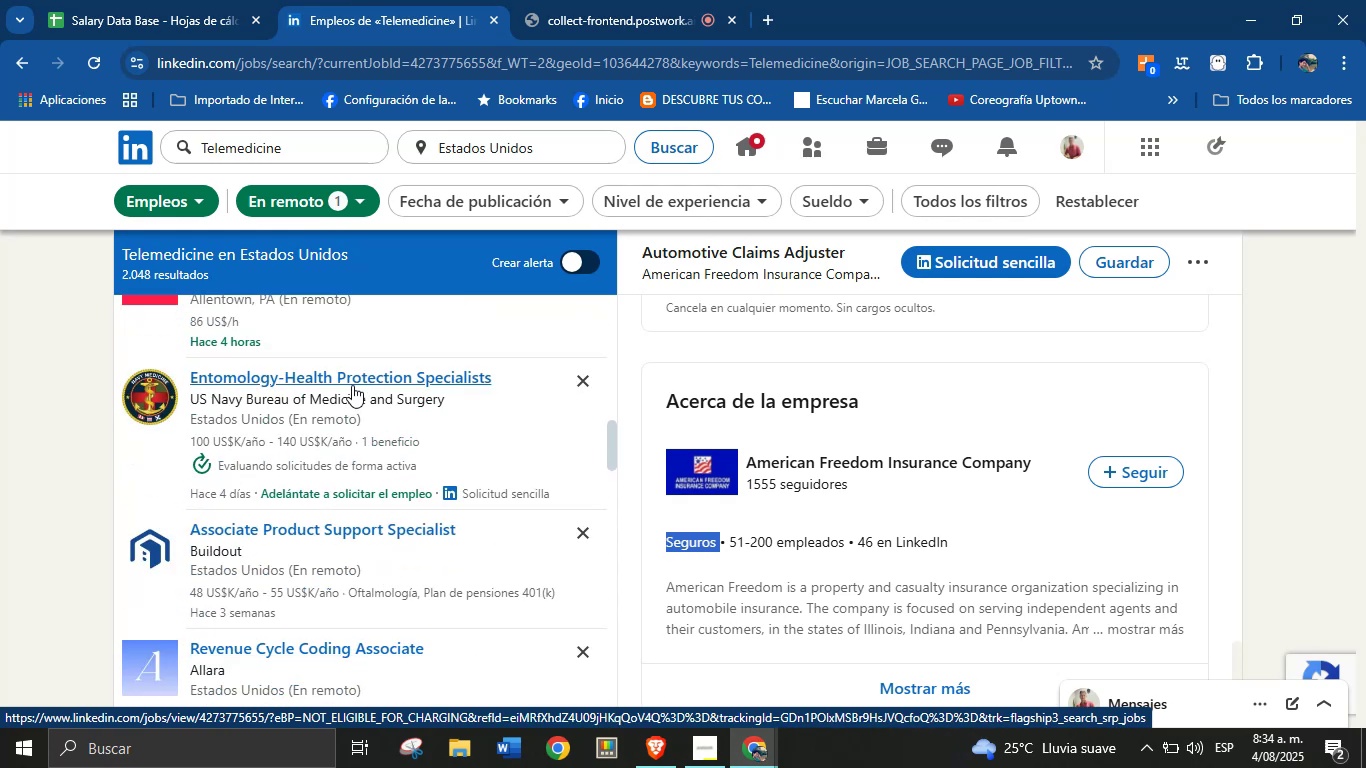 
left_click([361, 378])
 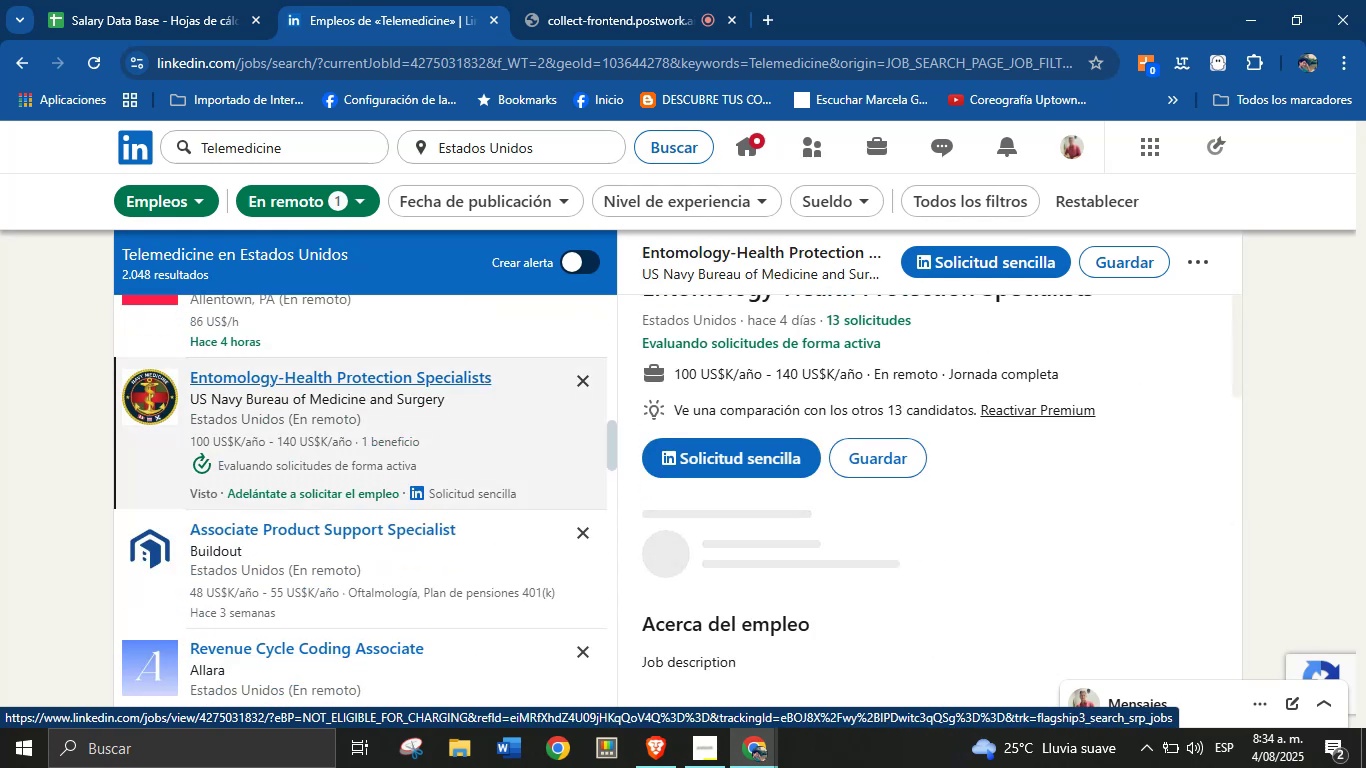 
scroll: coordinate [1017, 437], scroll_direction: up, amount: 3.0
 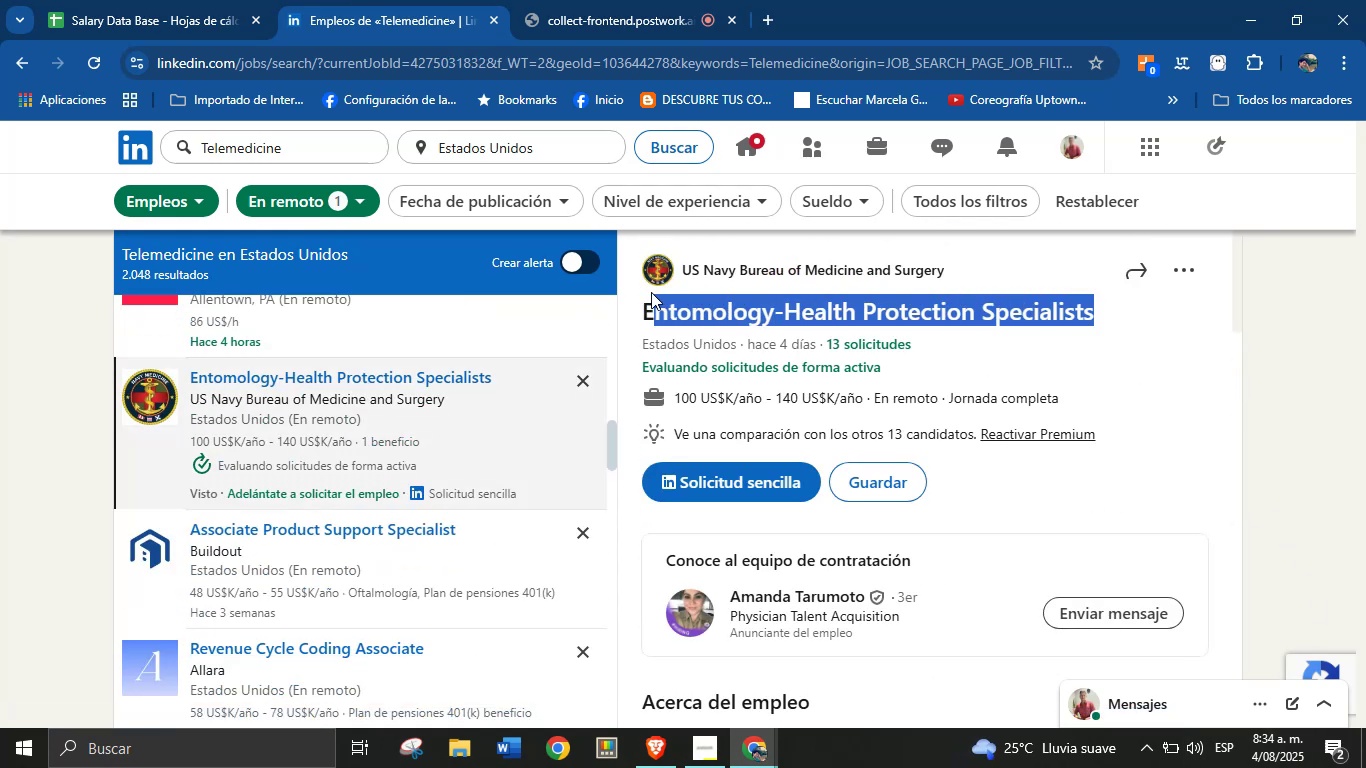 
key(Control+C)
 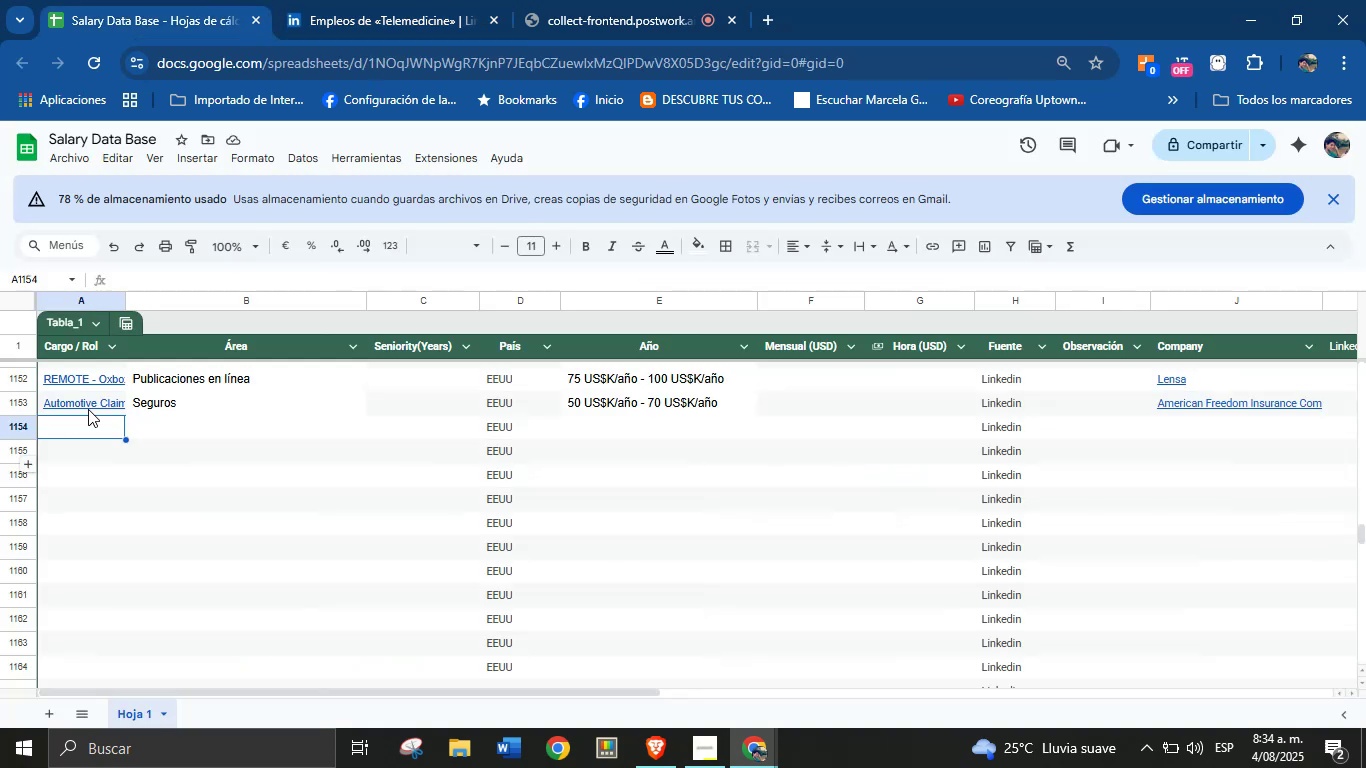 
left_click([85, 429])
 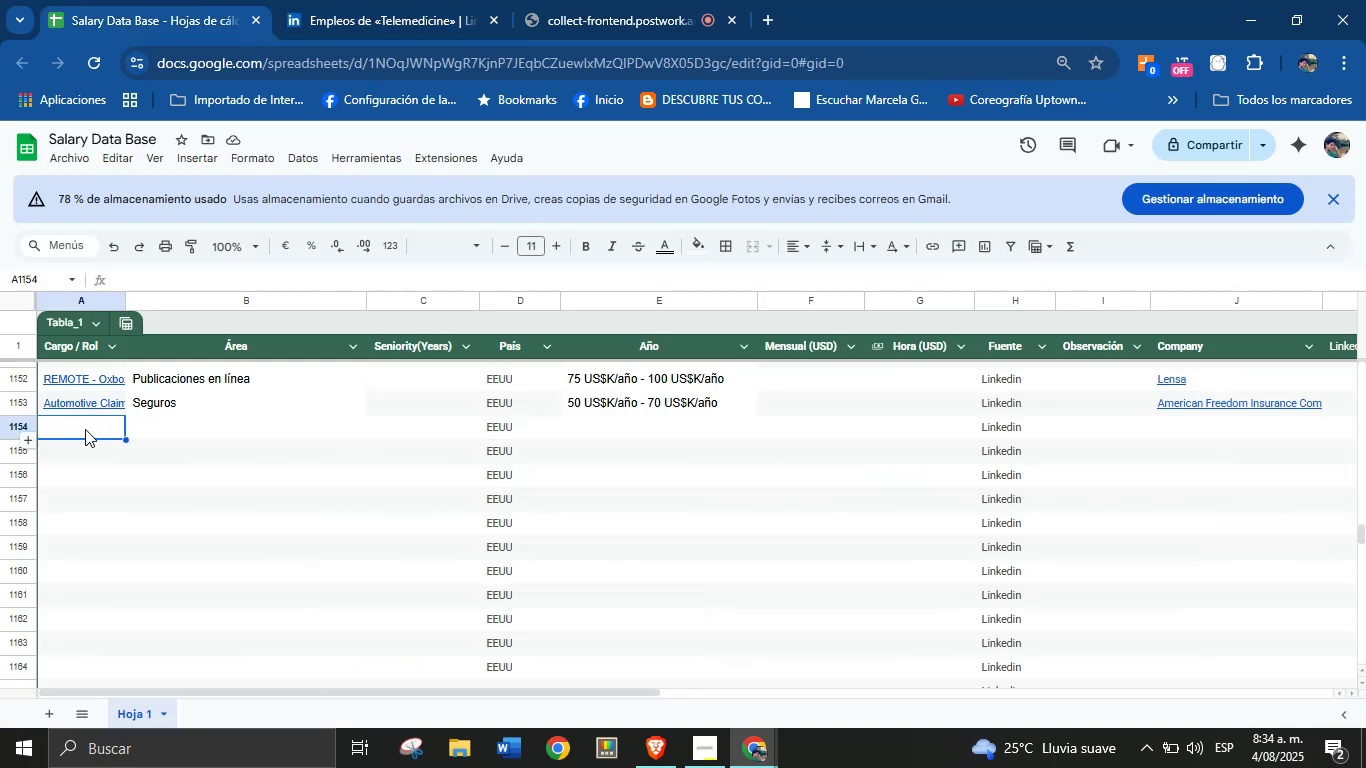 
key(Control+V)
 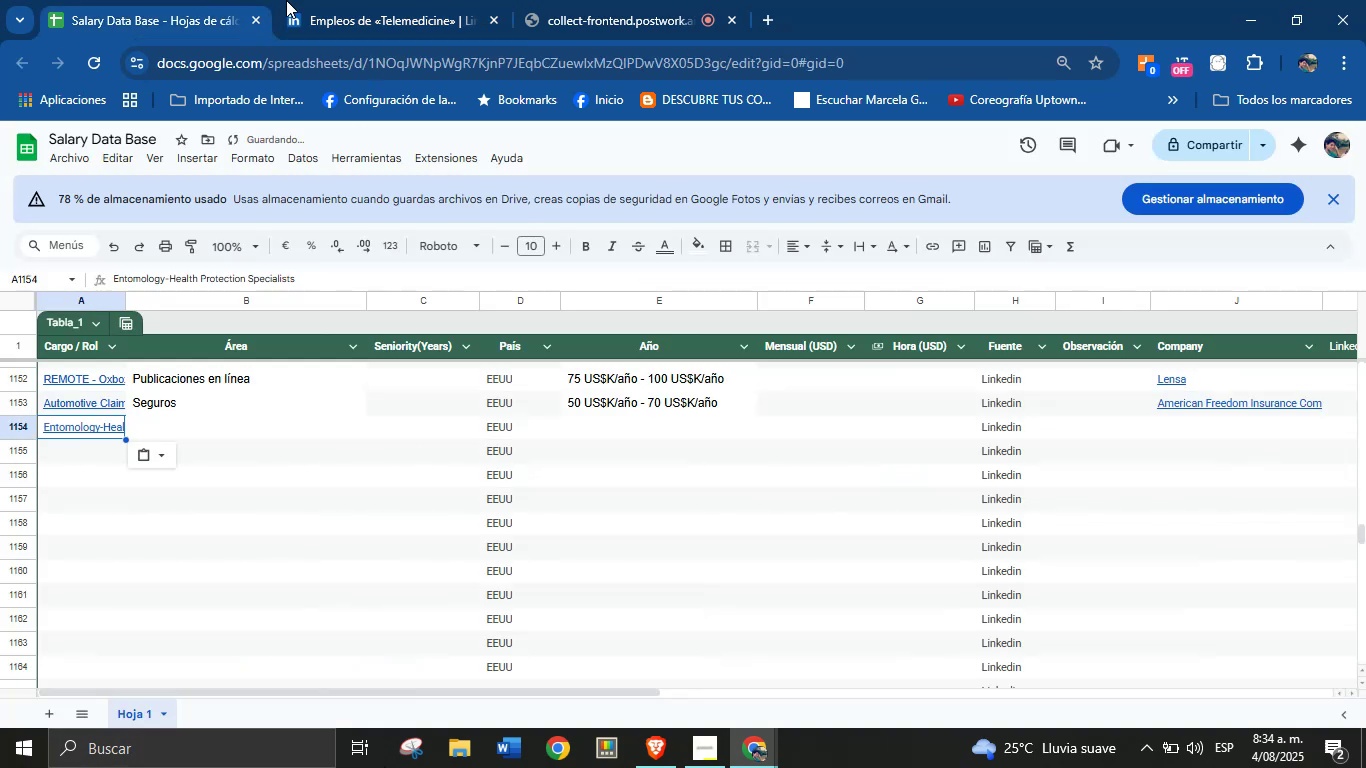 
left_click([344, 0])
 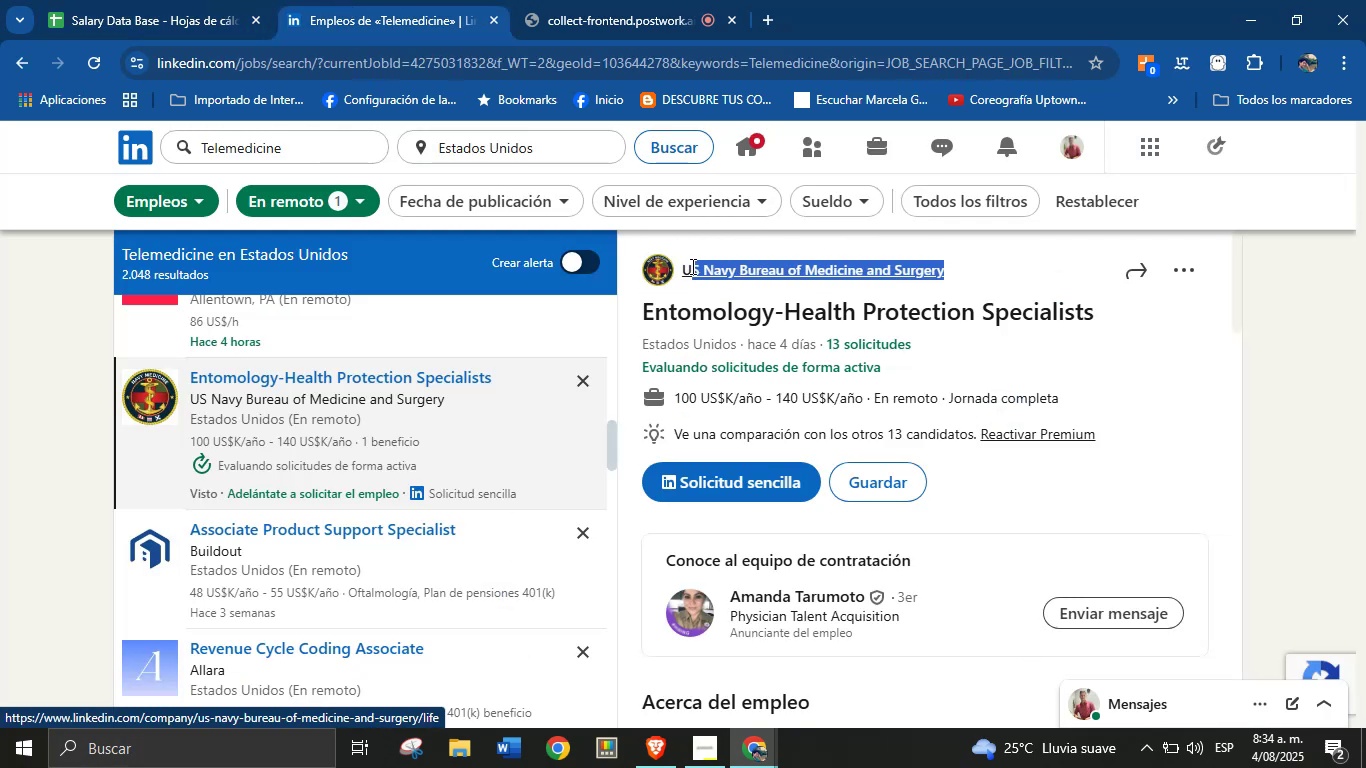 
key(Control+C)
 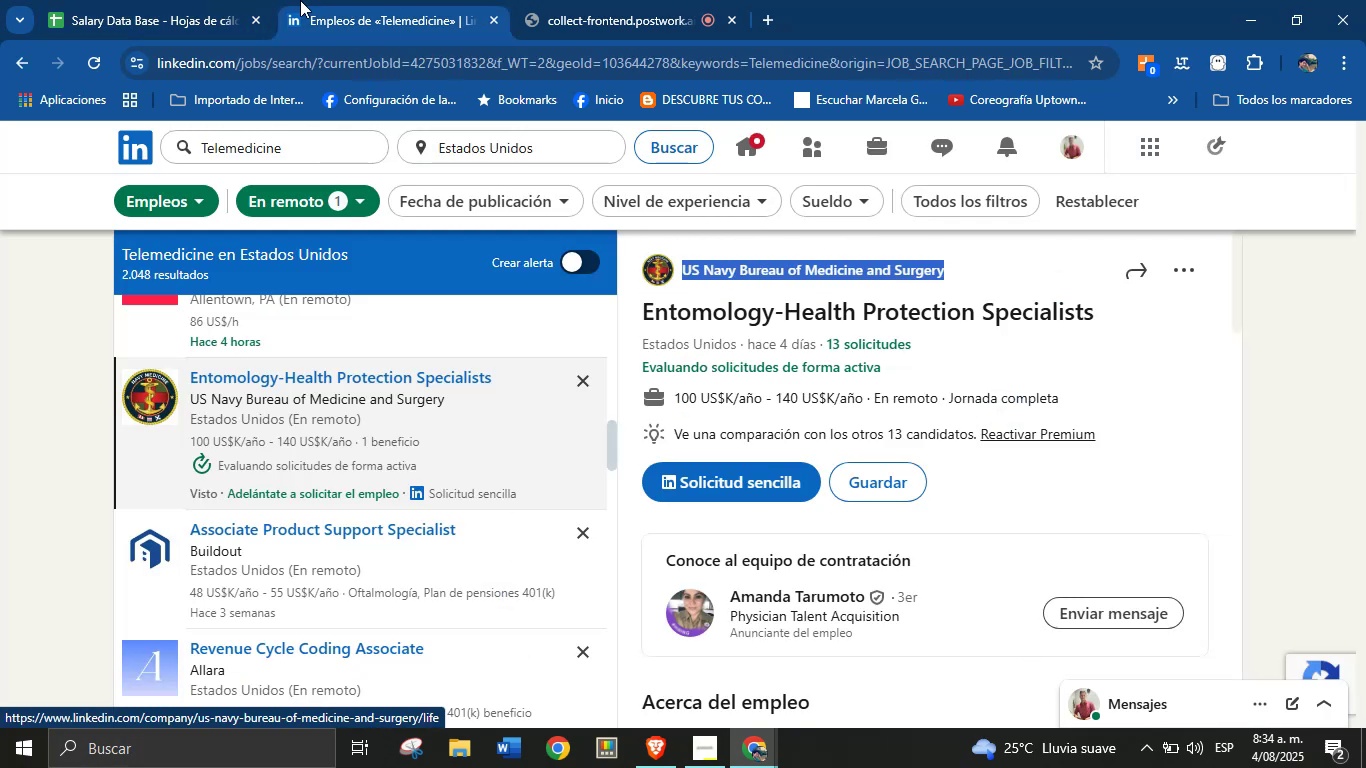 
left_click([229, 0])
 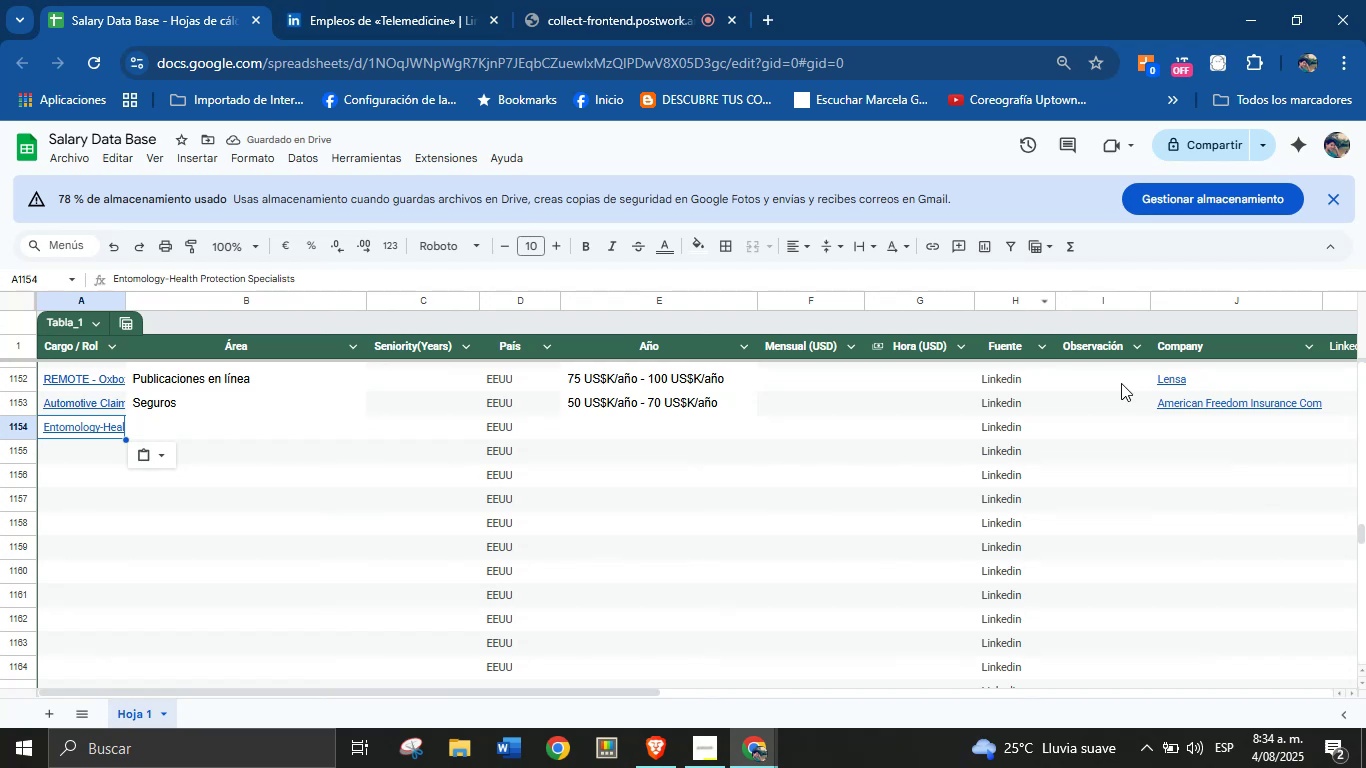 
left_click([1183, 426])
 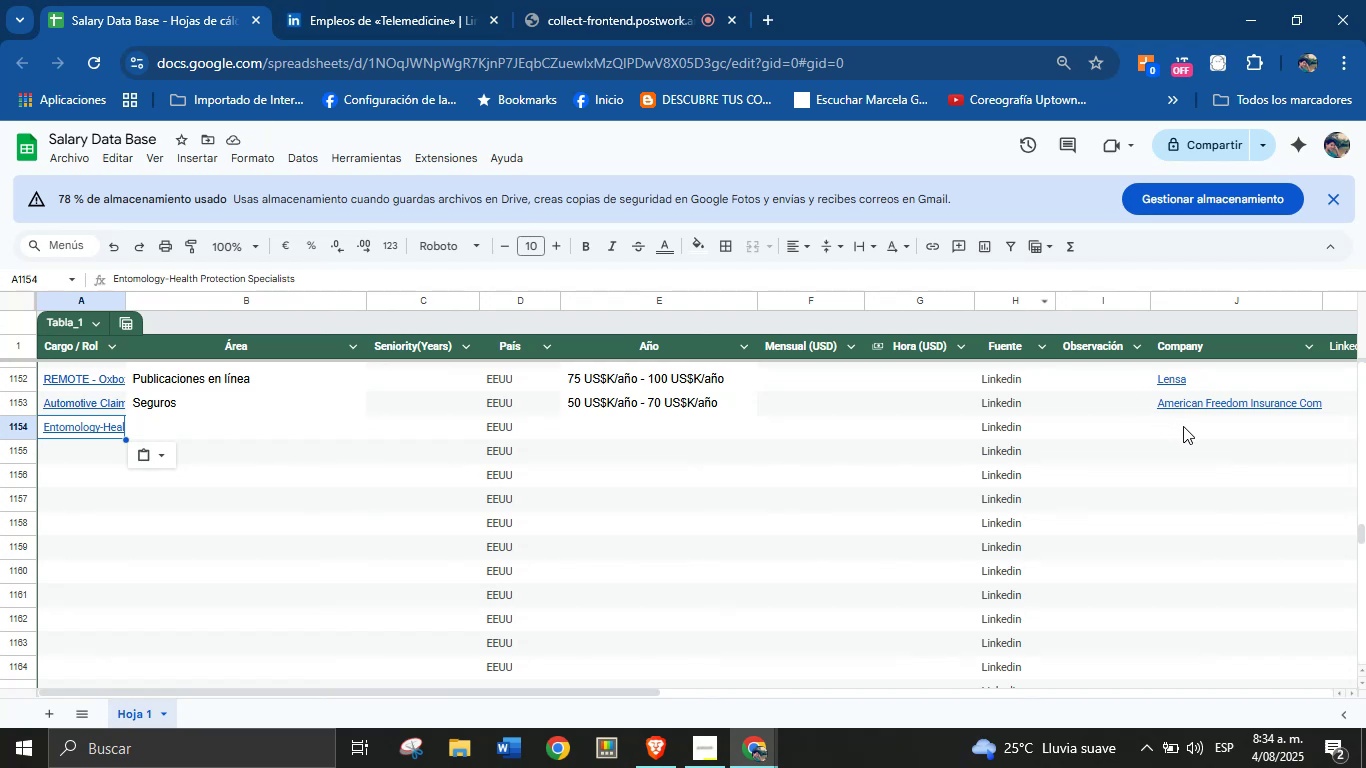 
key(Control+V)
 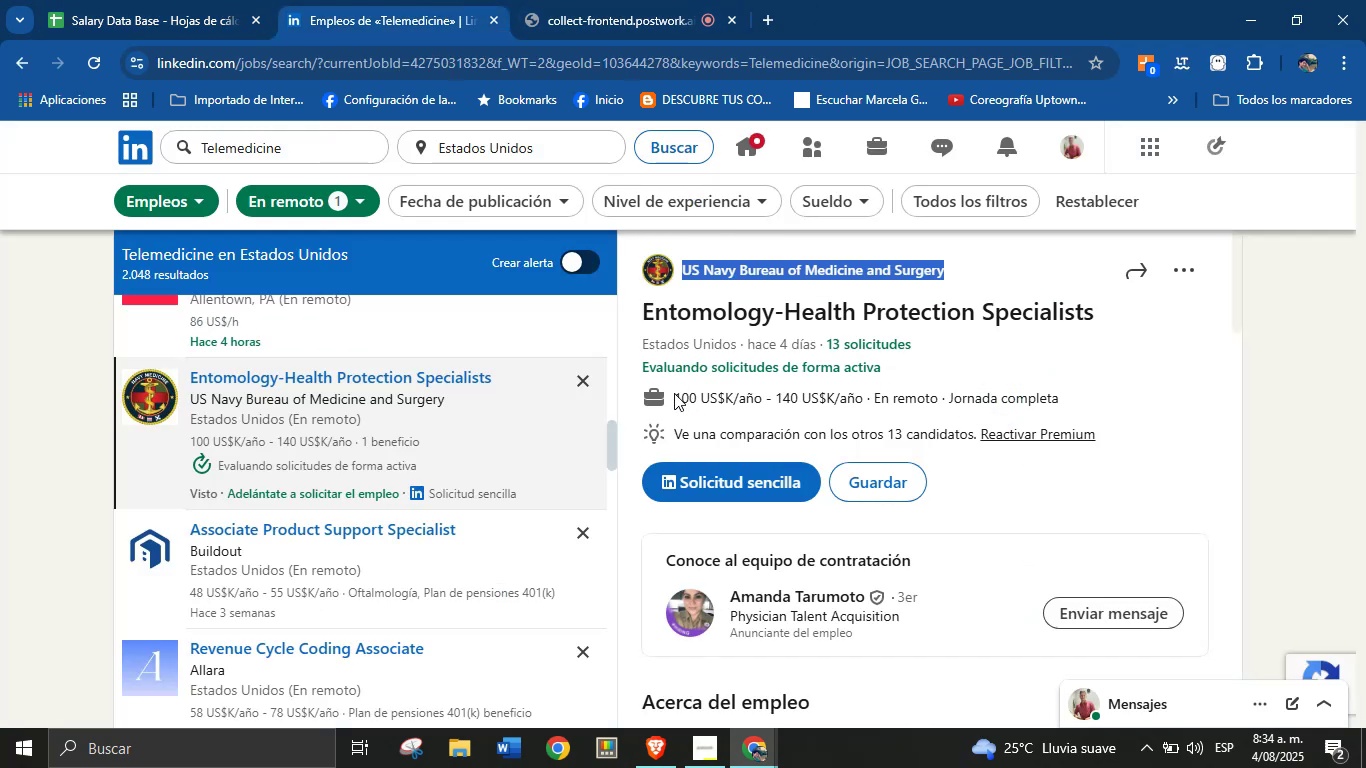 
key(Control+C)
 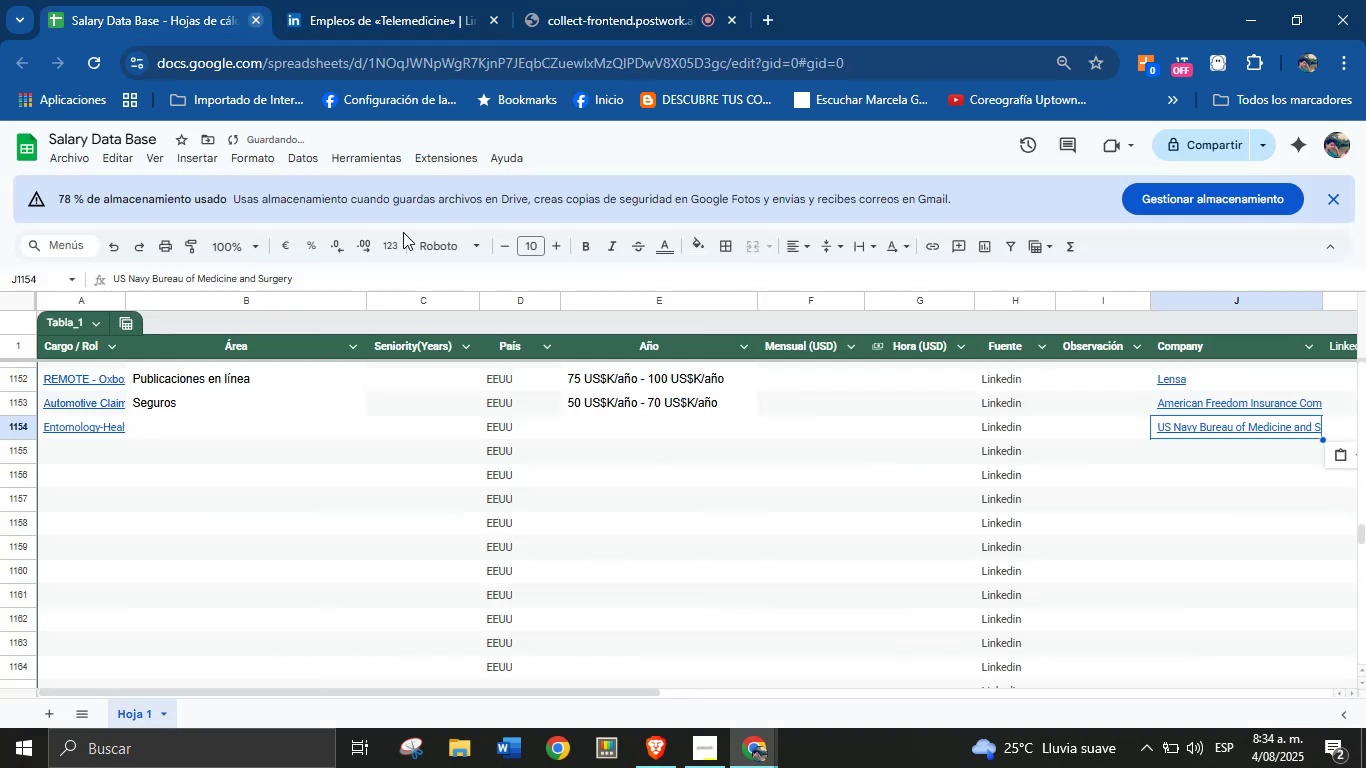 
left_click([646, 434])
 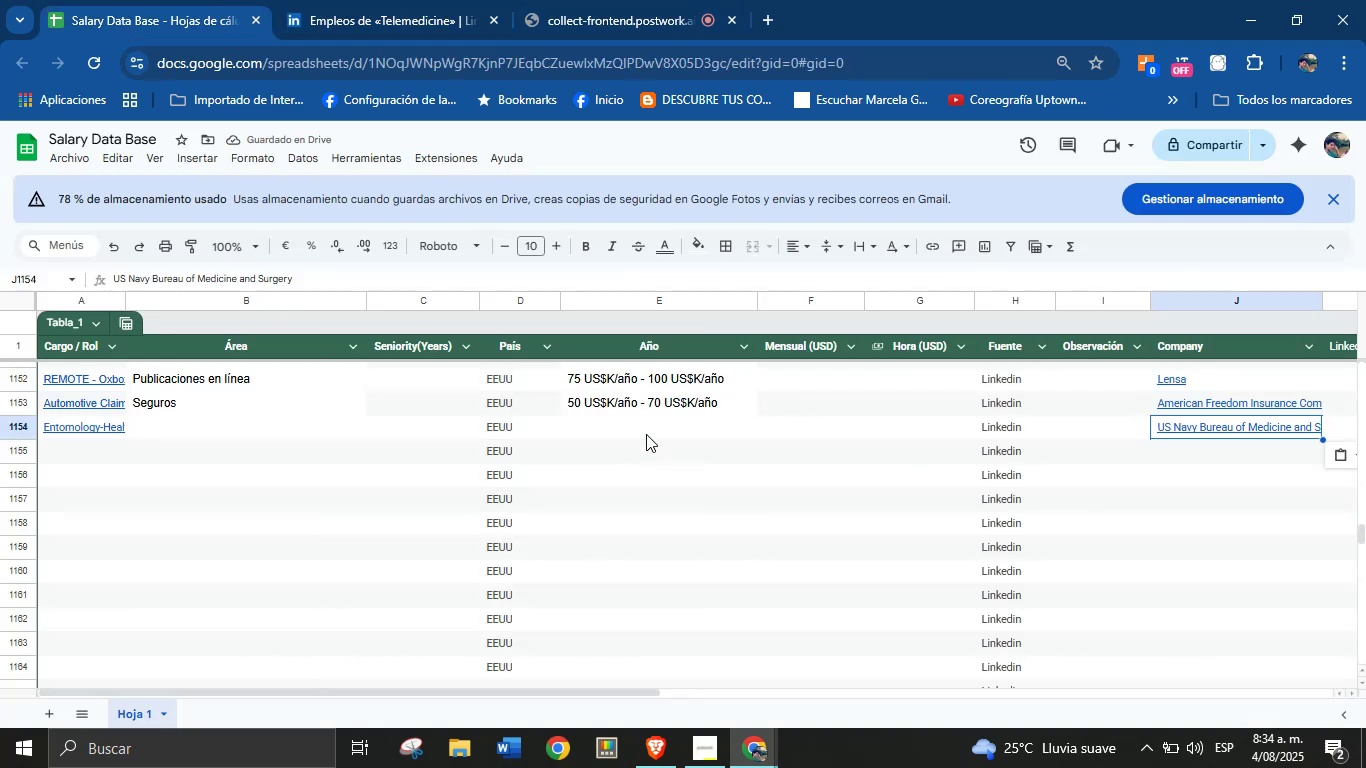 
key(Control+V)
 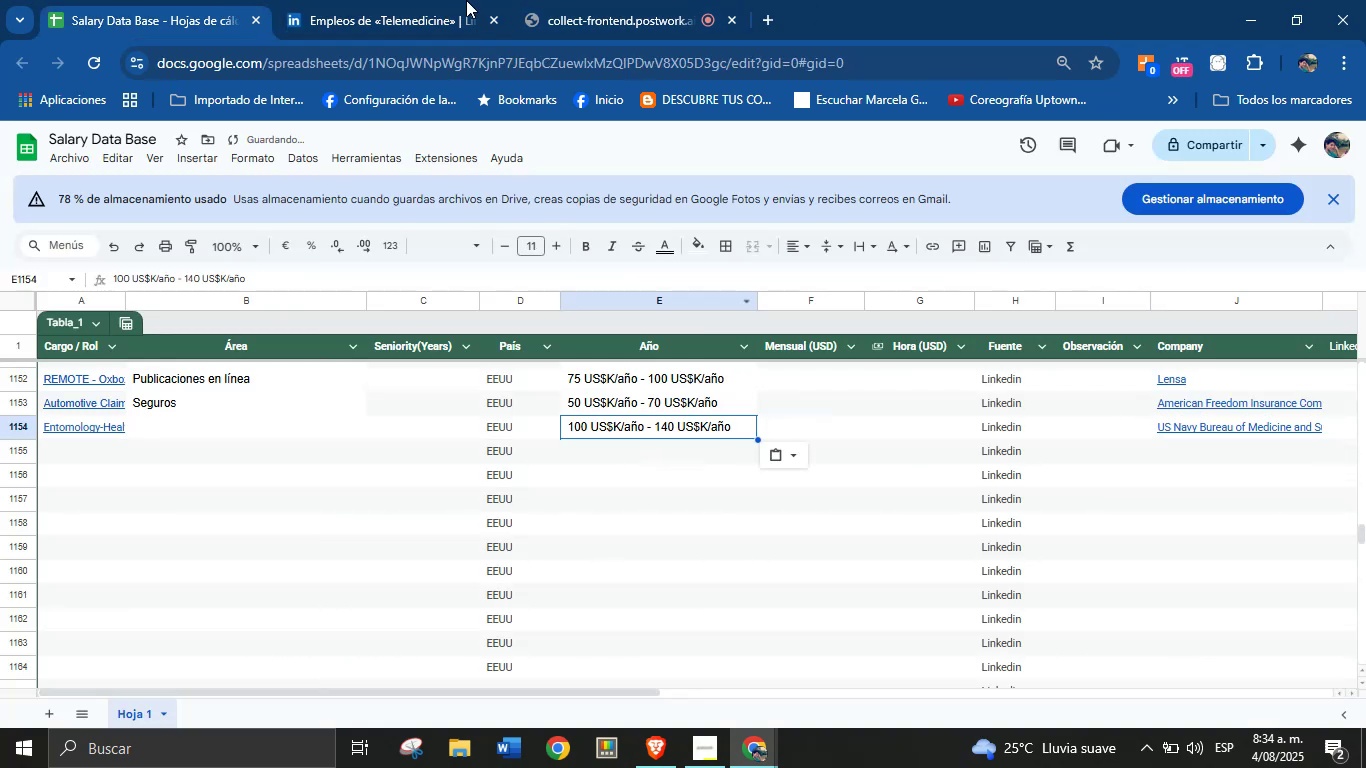 
left_click([421, 0])
 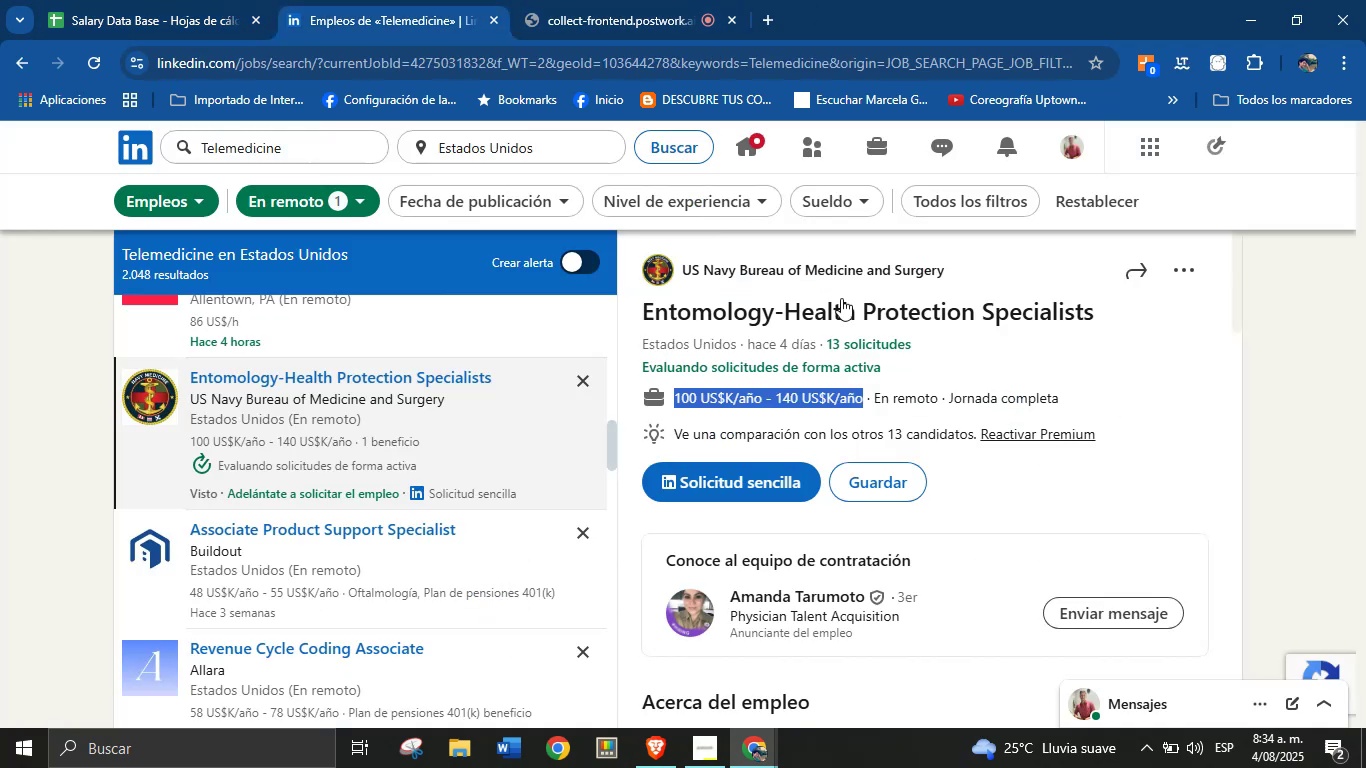 
scroll: coordinate [956, 436], scroll_direction: down, amount: 23.0
 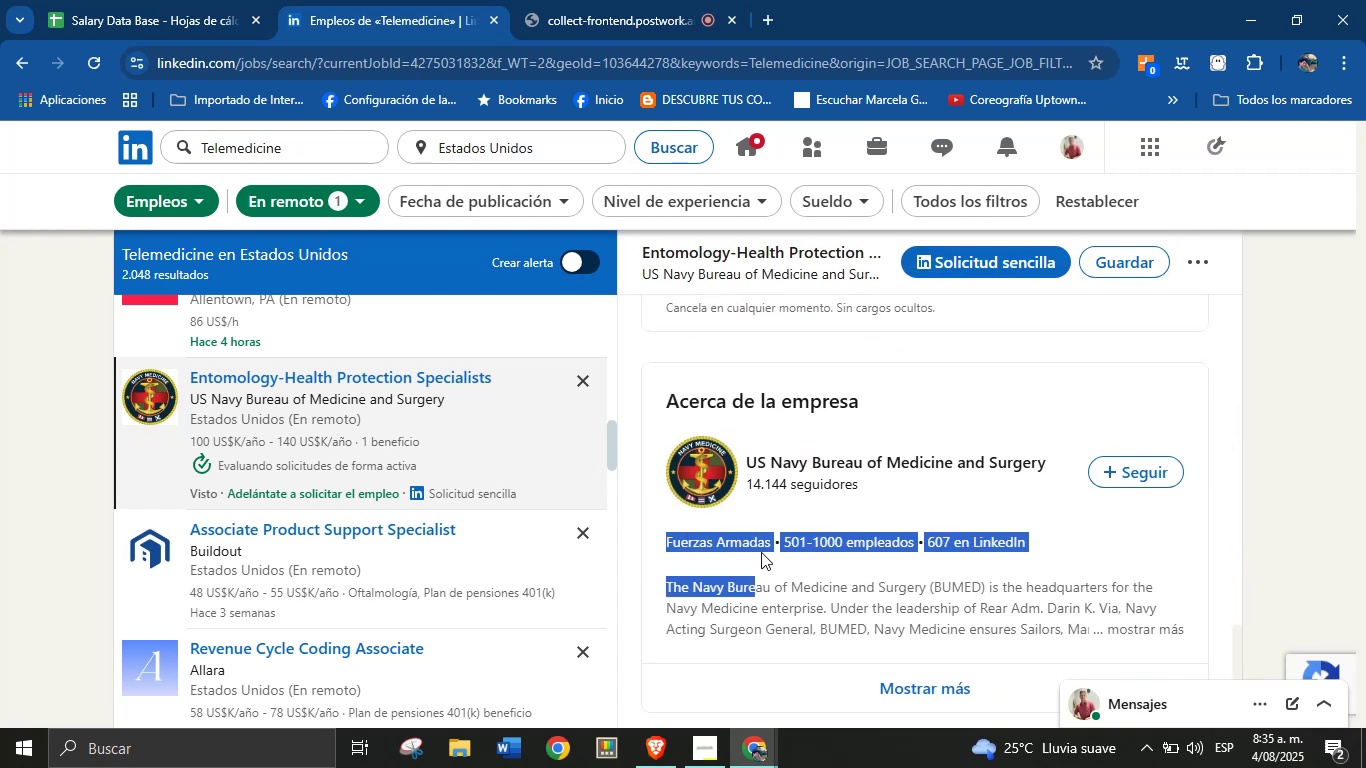 
key(Control+C)
 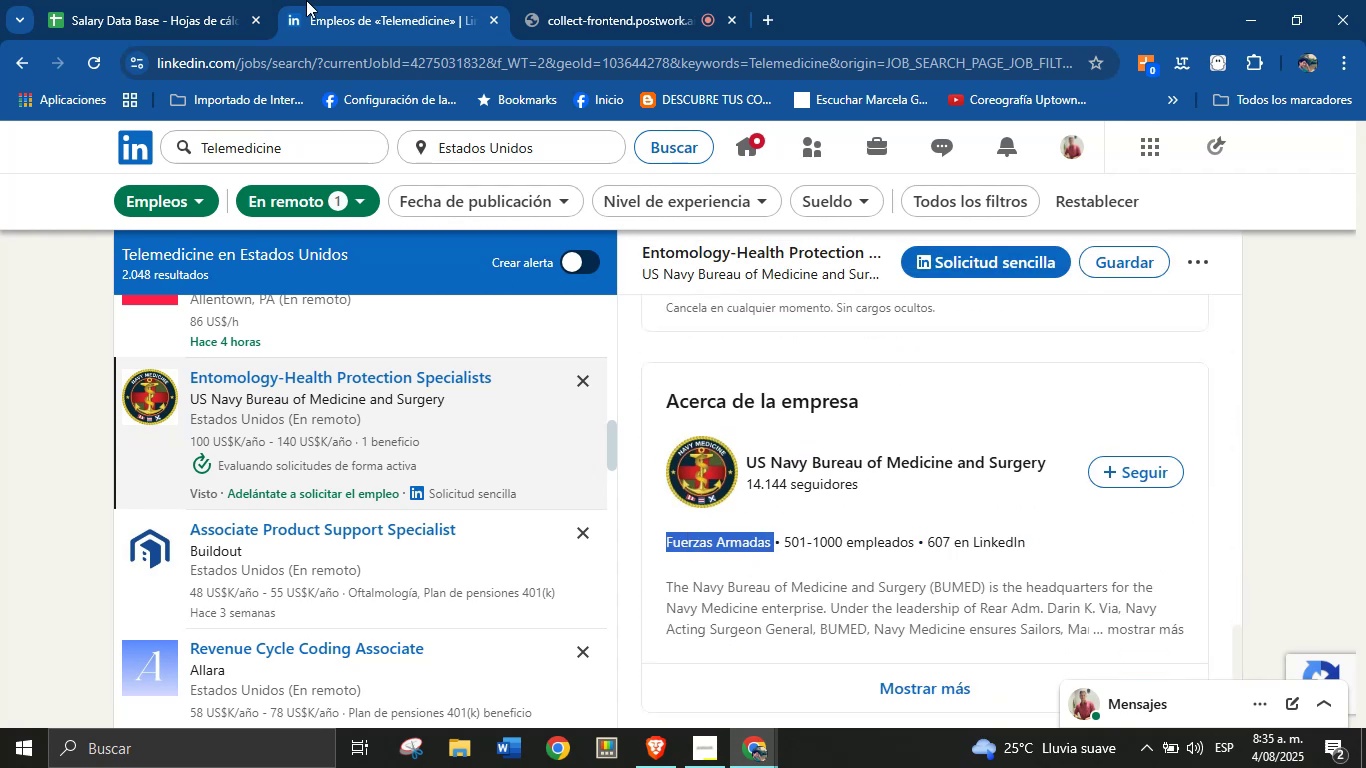 
left_click([226, 0])
 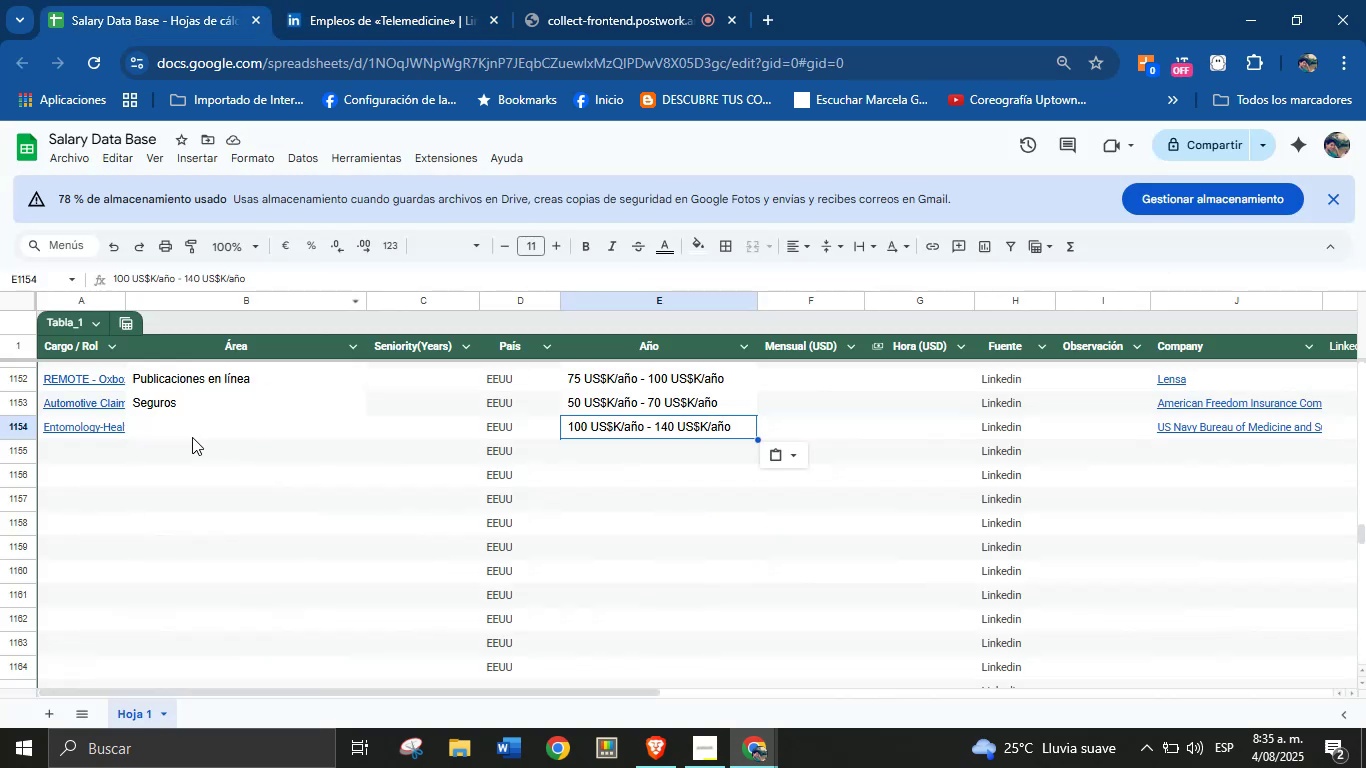 
left_click([180, 439])
 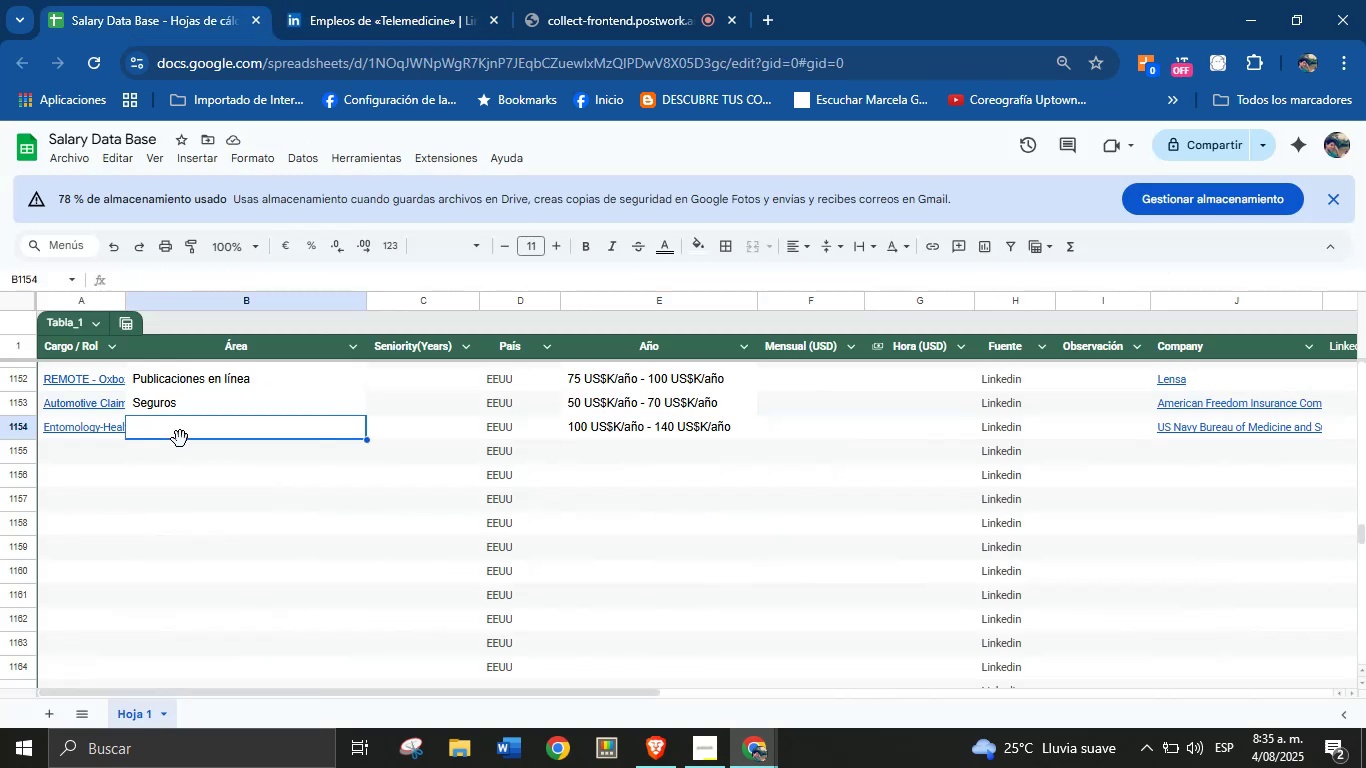 
key(Control+V)
 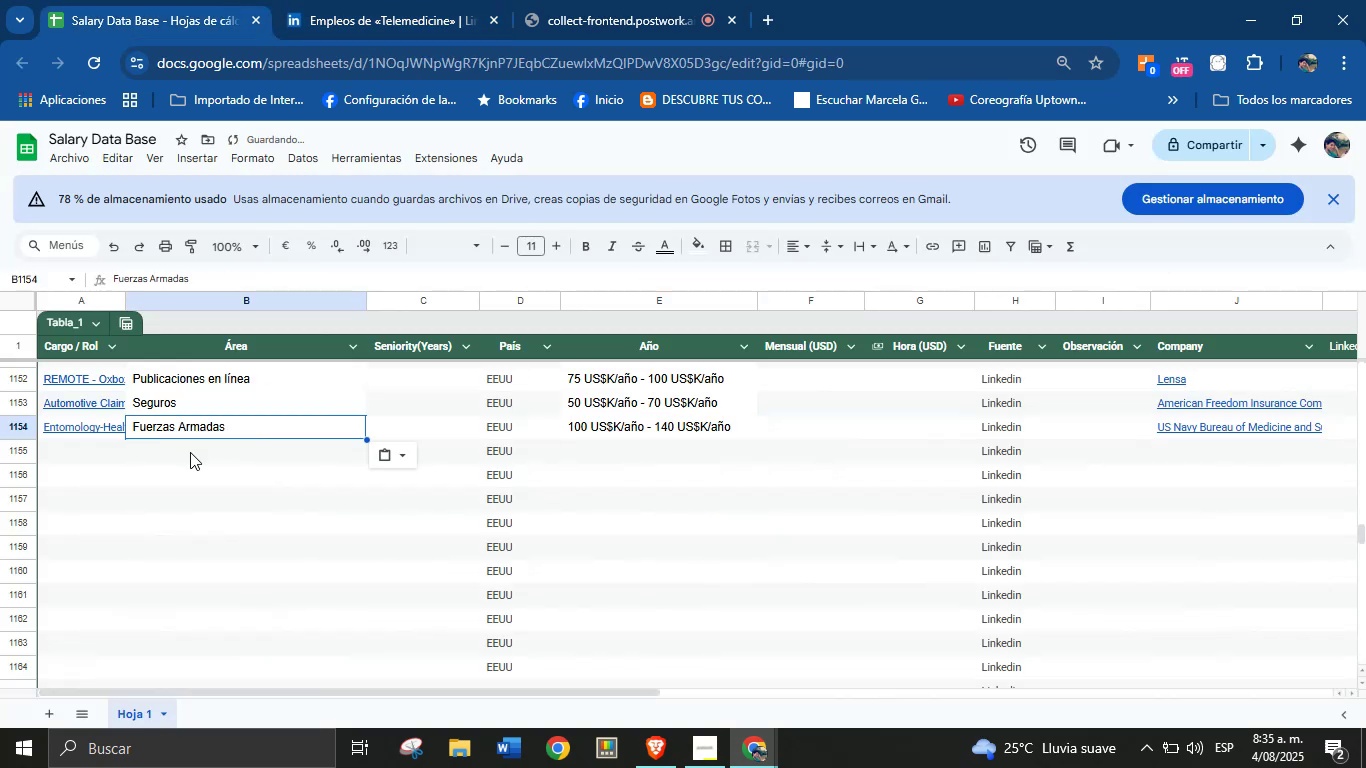 
left_click([190, 452])
 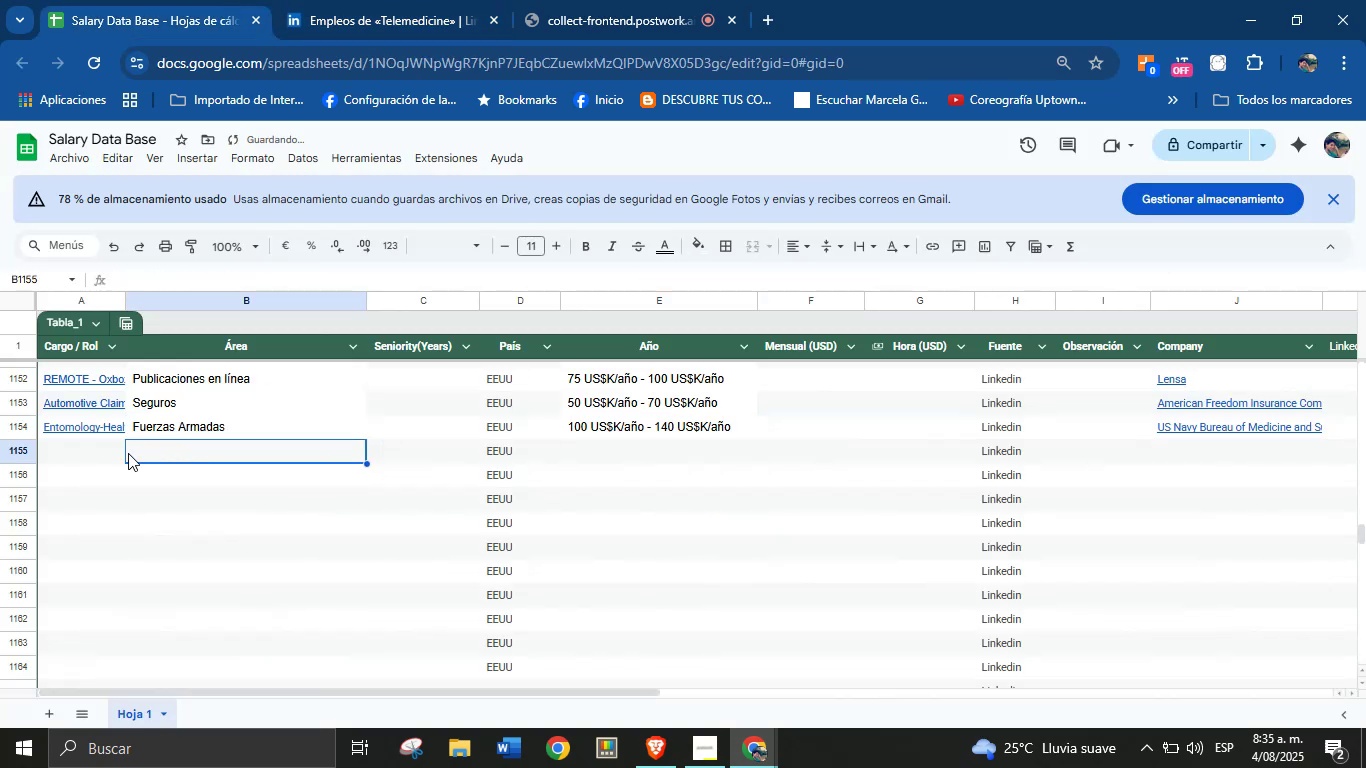 
left_click([117, 452])
 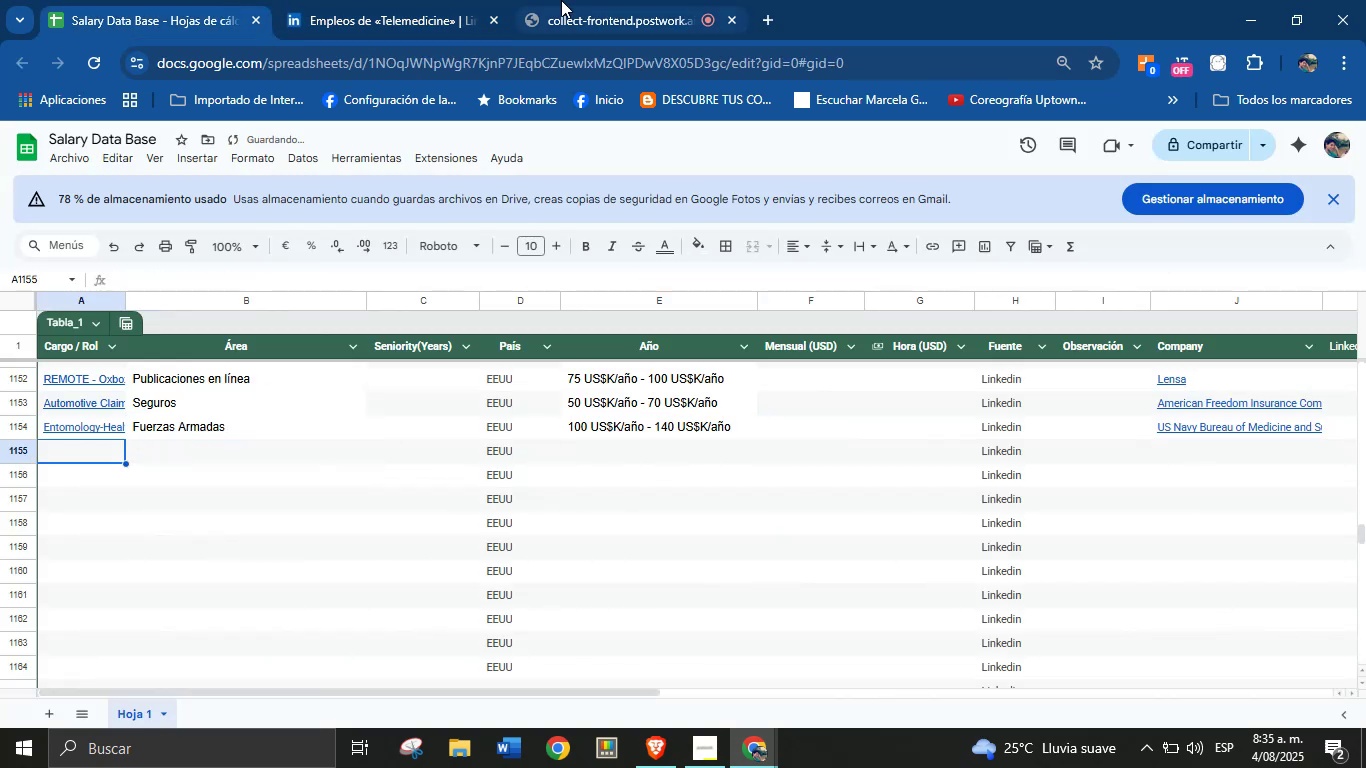 
left_click([449, 0])
 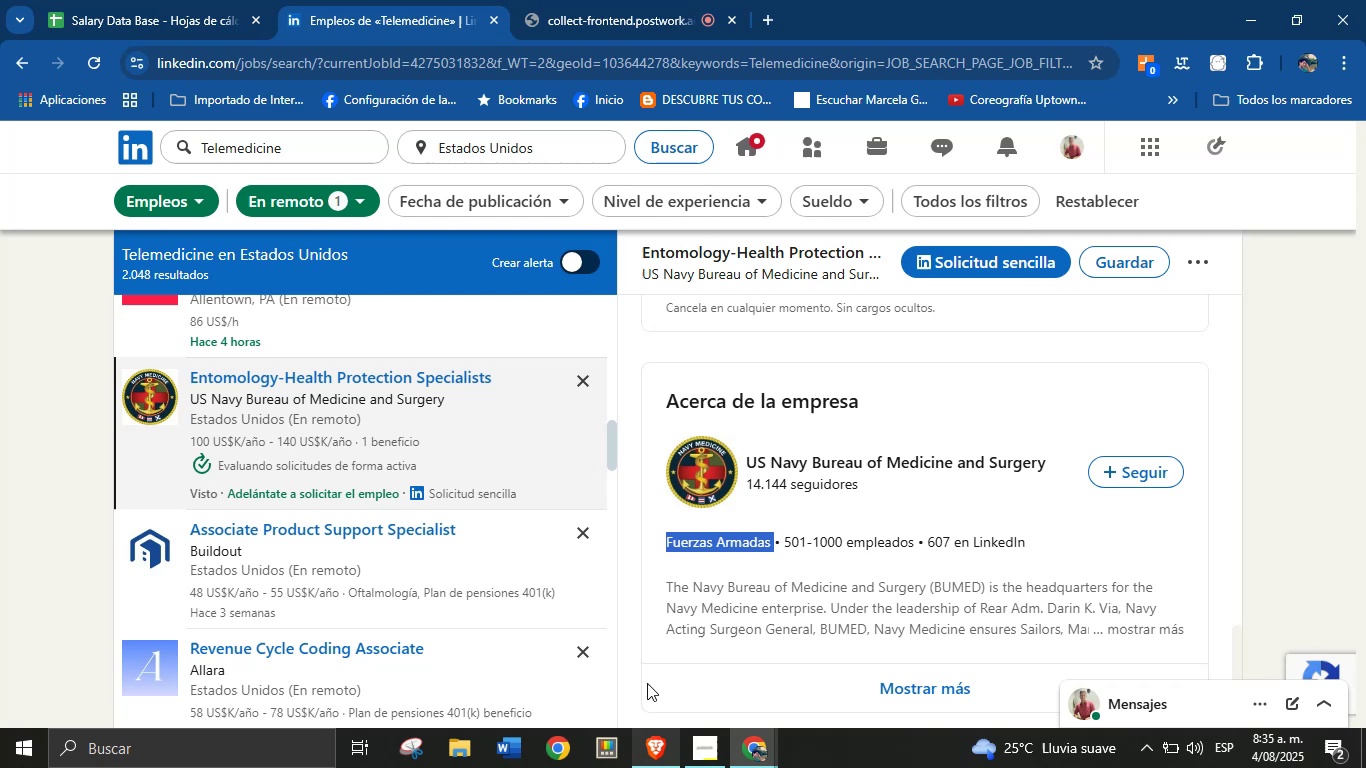 
scroll: coordinate [492, 473], scroll_direction: down, amount: 3.0
 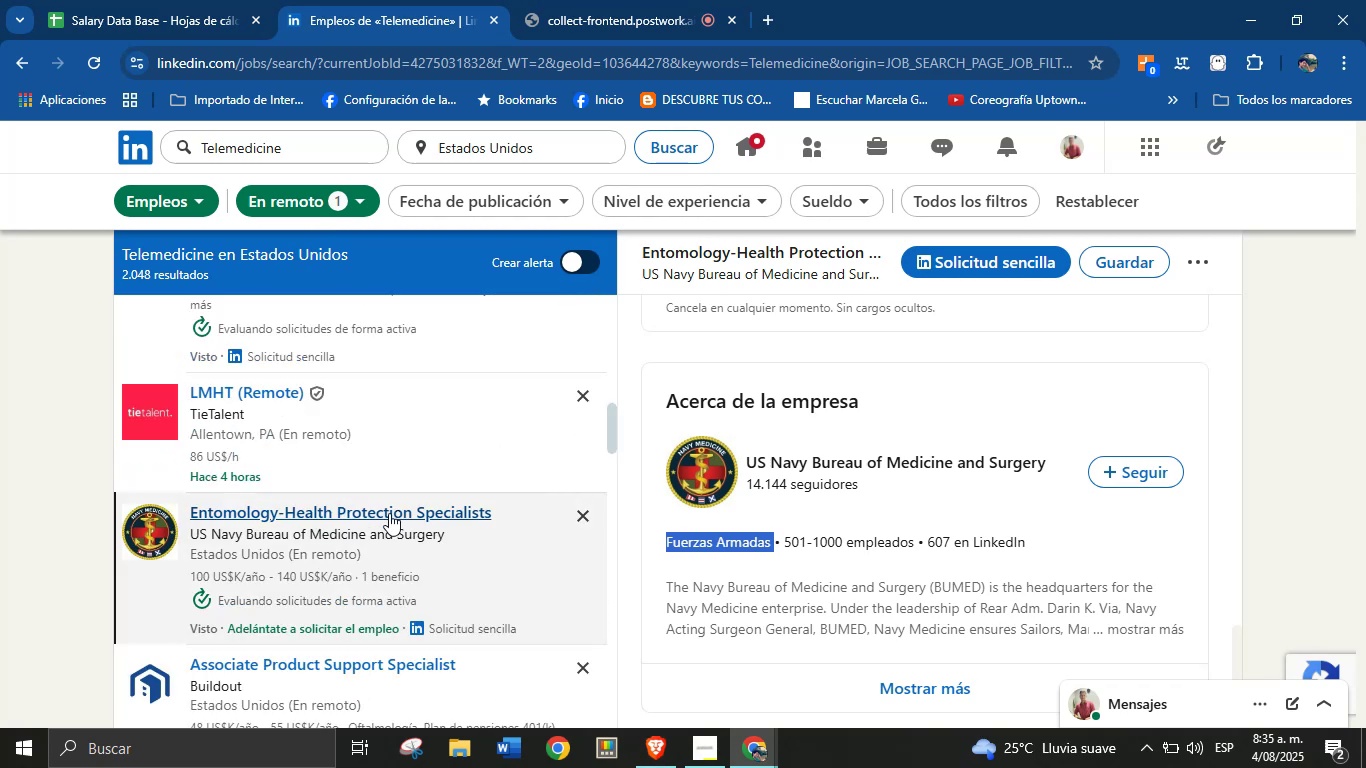 
scroll: coordinate [400, 474], scroll_direction: none, amount: 0.0
 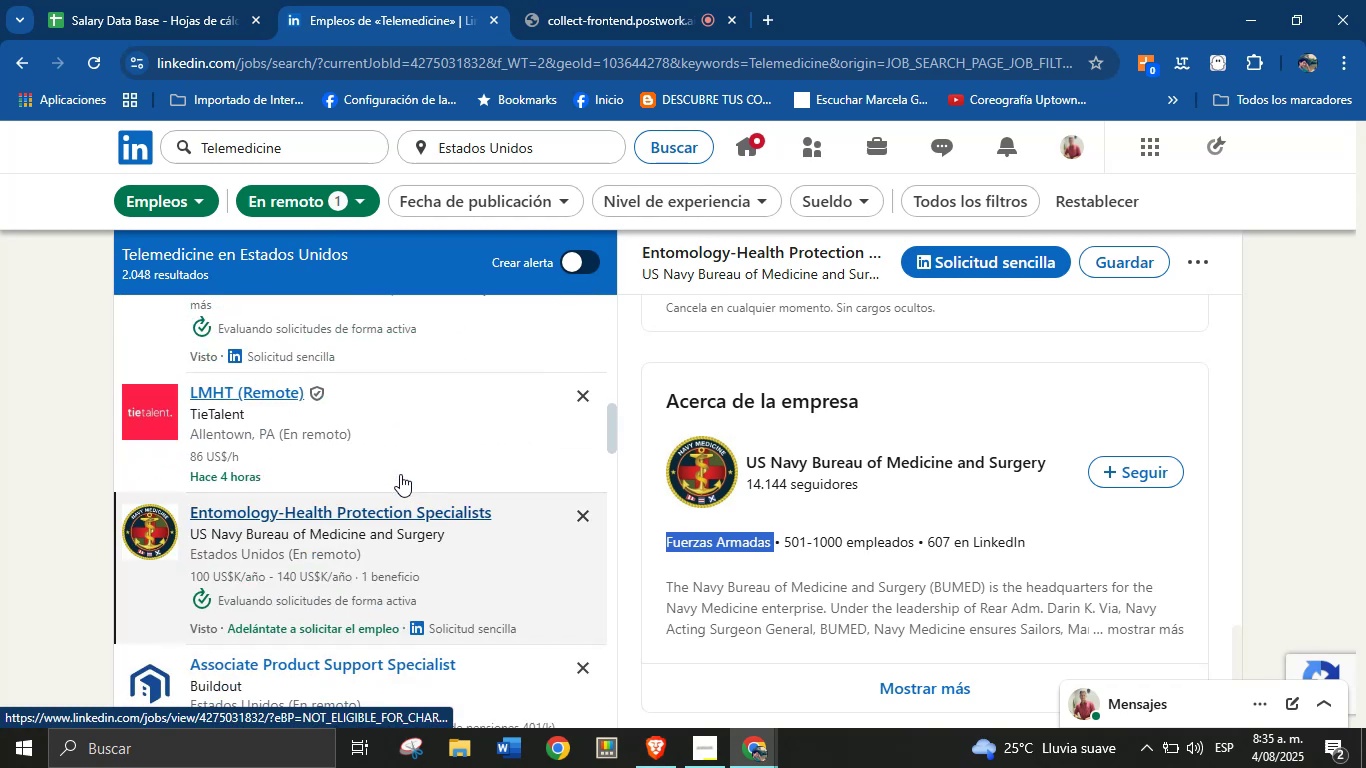 
scroll: coordinate [400, 474], scroll_direction: down, amount: 2.0
 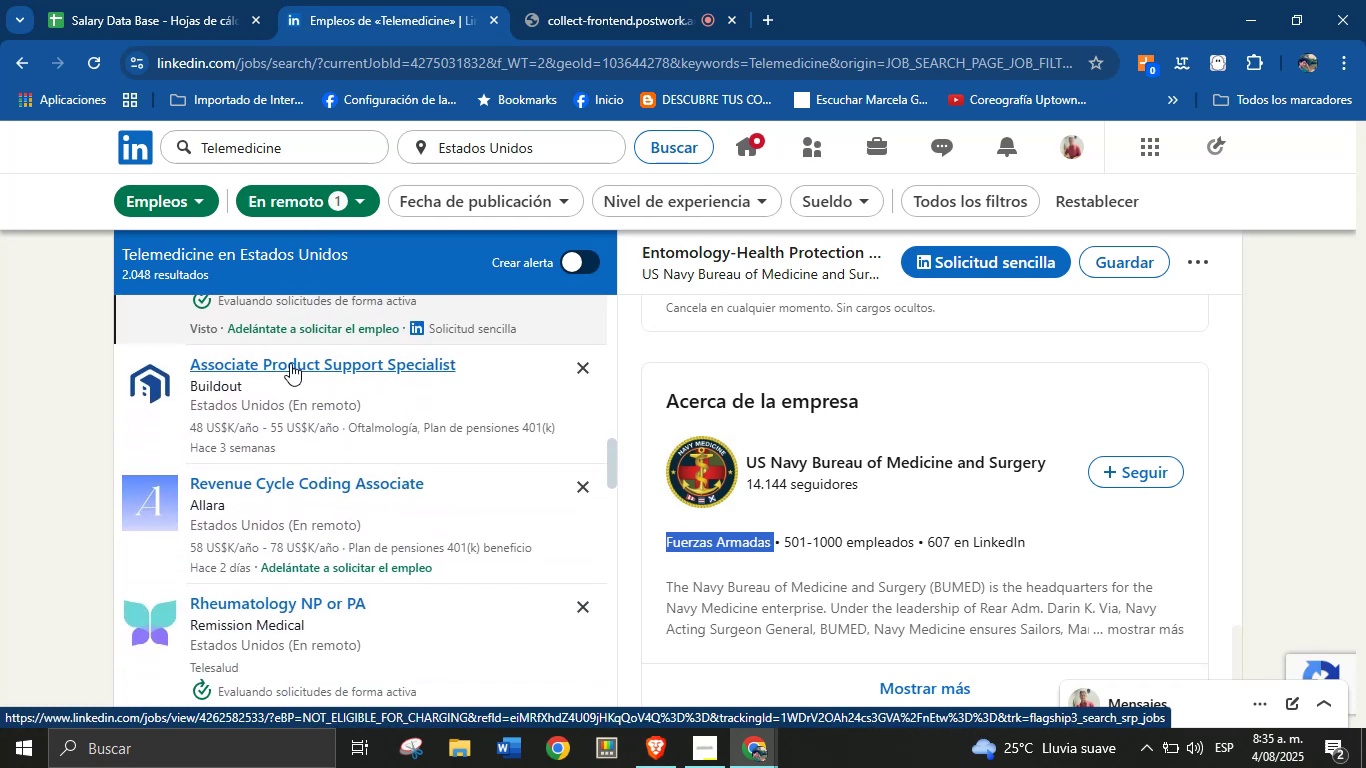 
left_click([288, 362])
 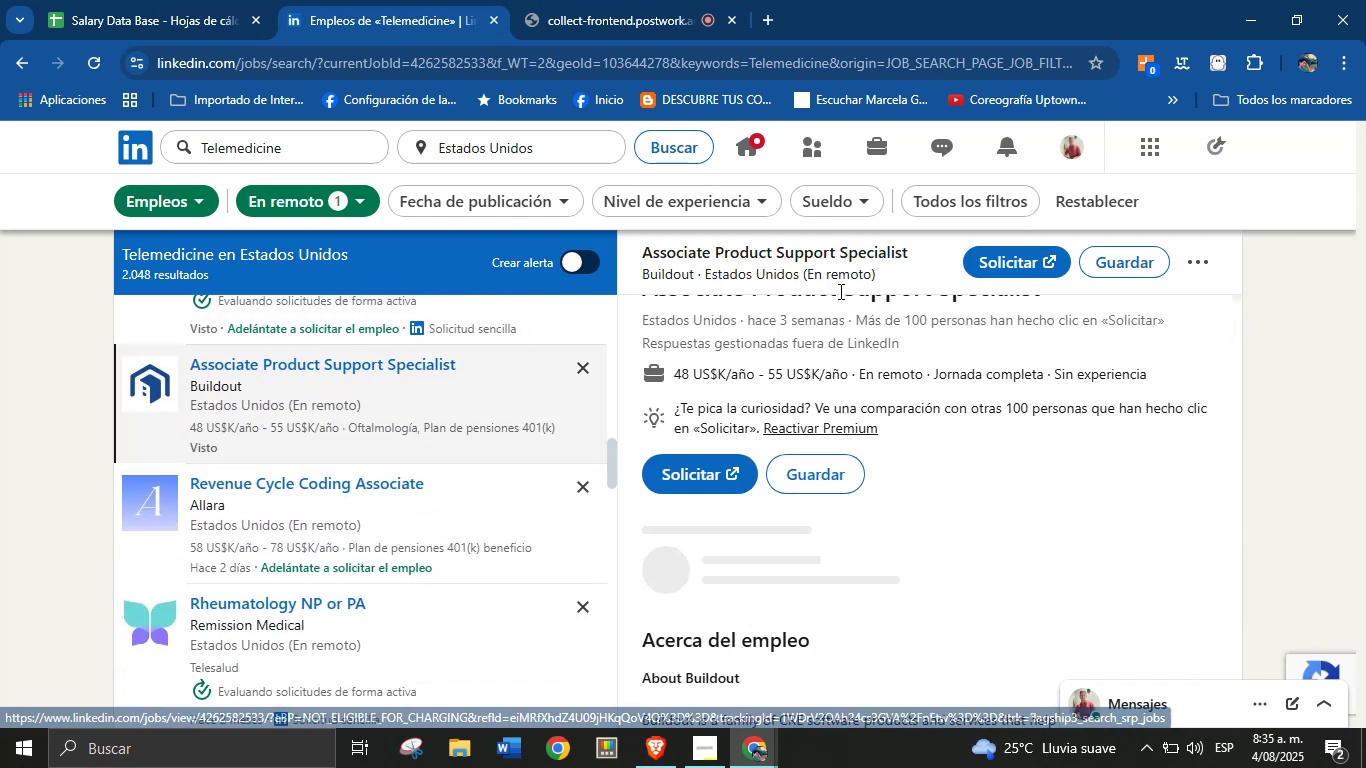 
scroll: coordinate [868, 351], scroll_direction: up, amount: 2.0
 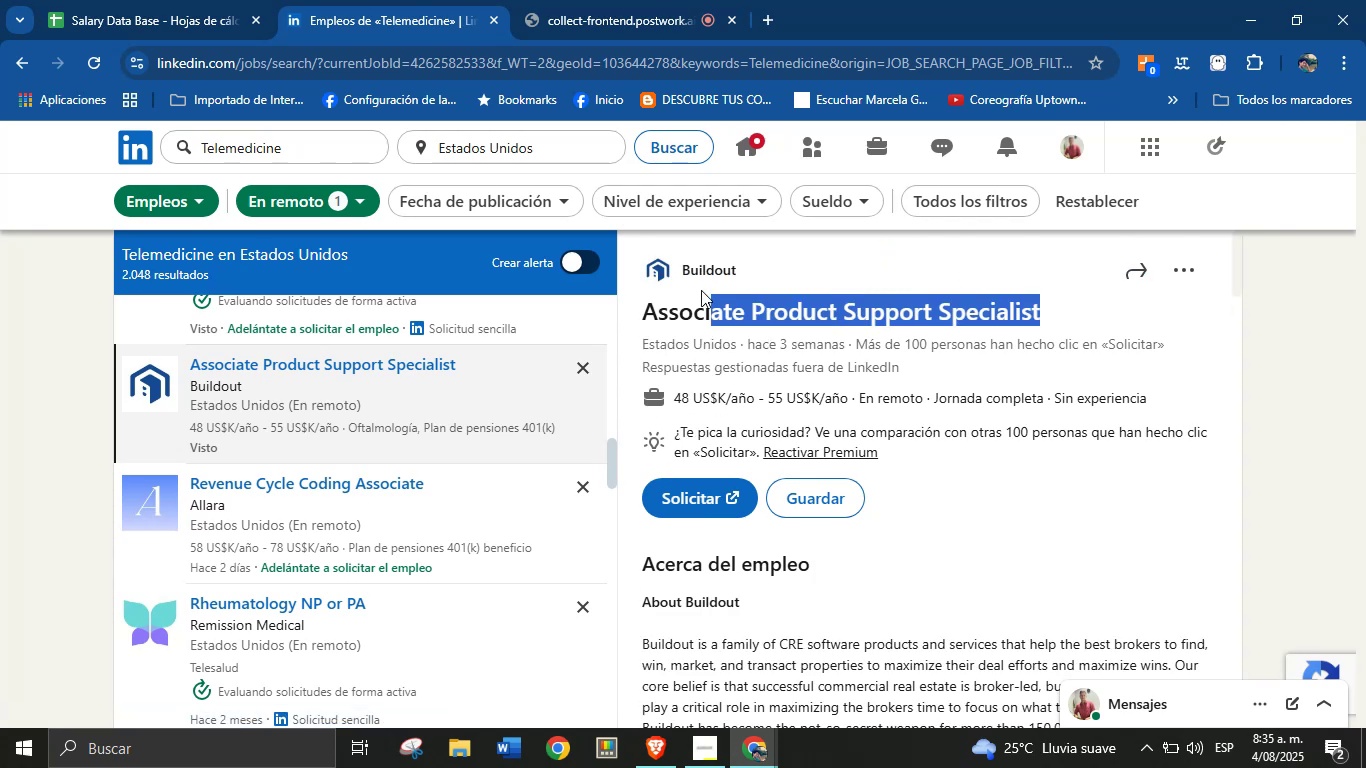 
key(Control+C)
 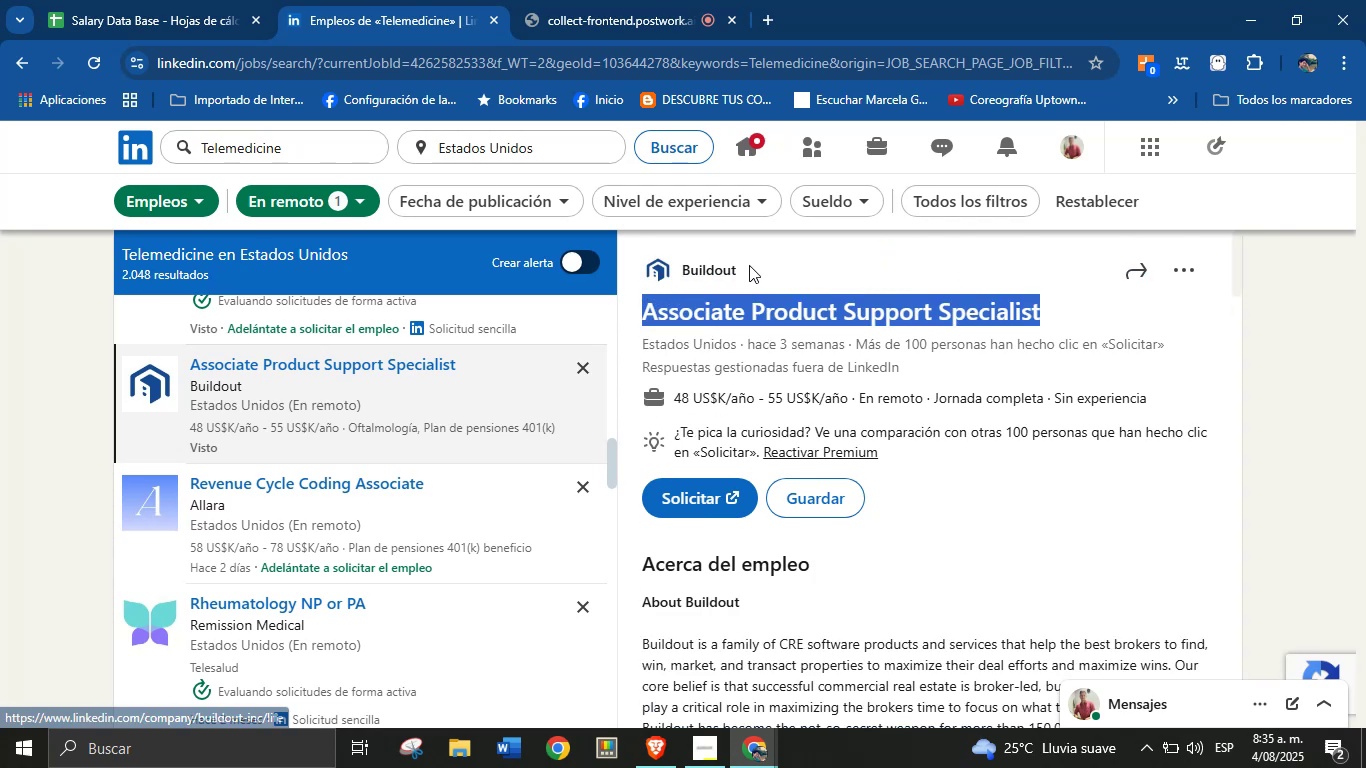 
left_click([256, 0])
 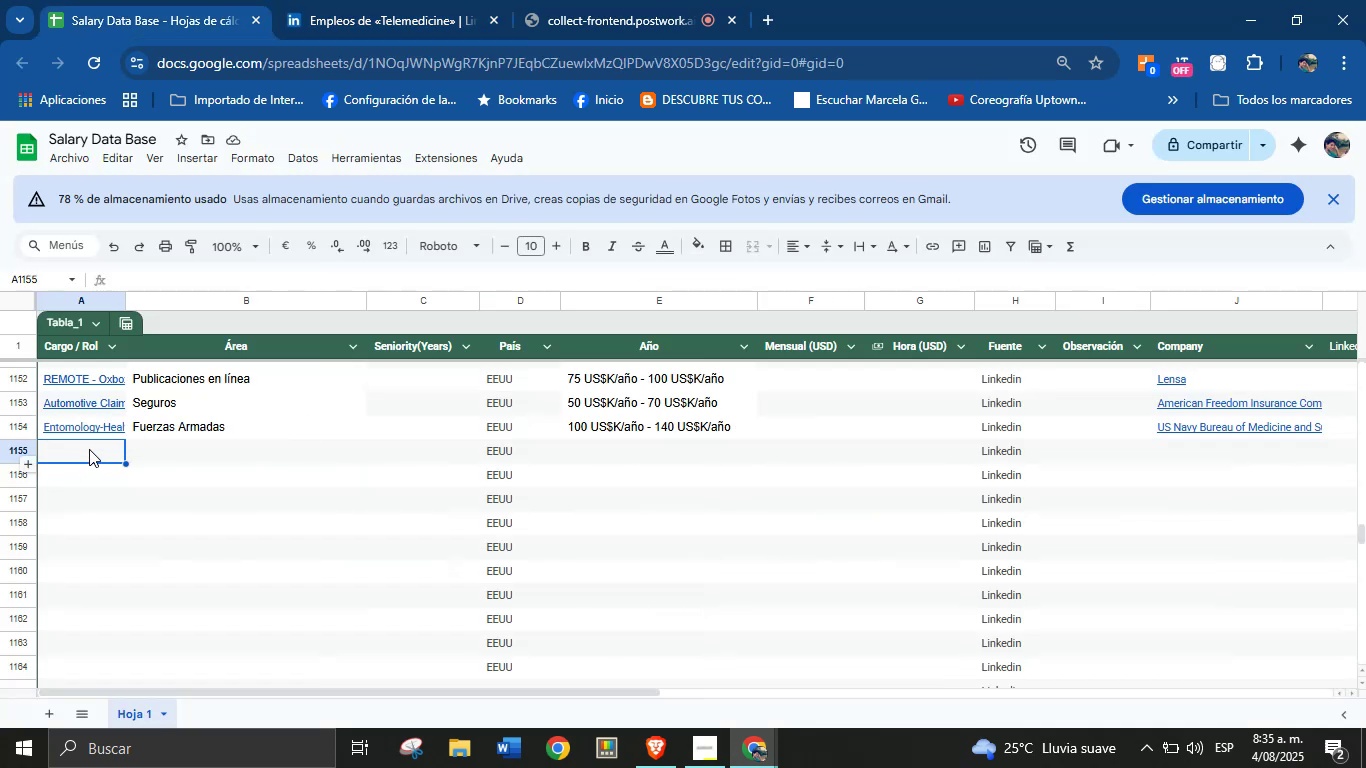 
key(Control+ControlLeft)
 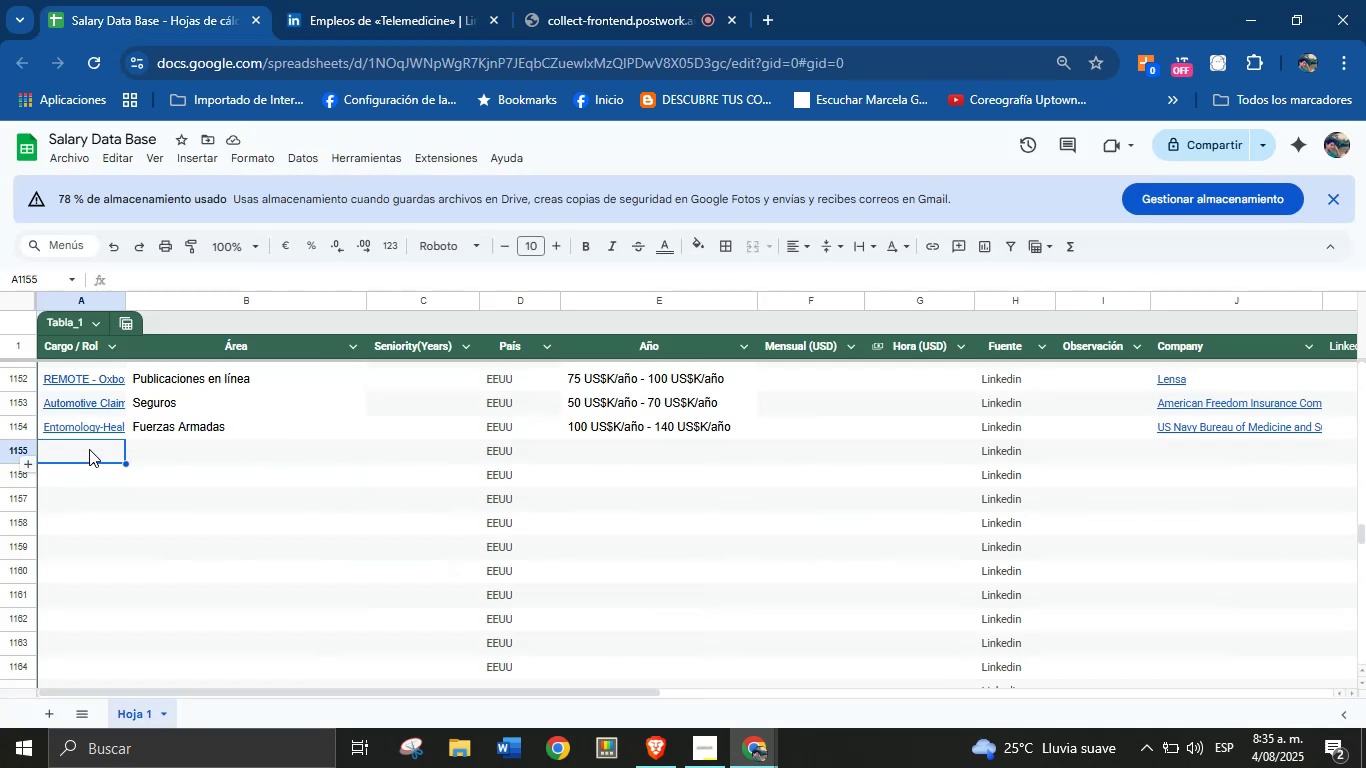 
hold_key(key=ControlLeft, duration=0.78)
 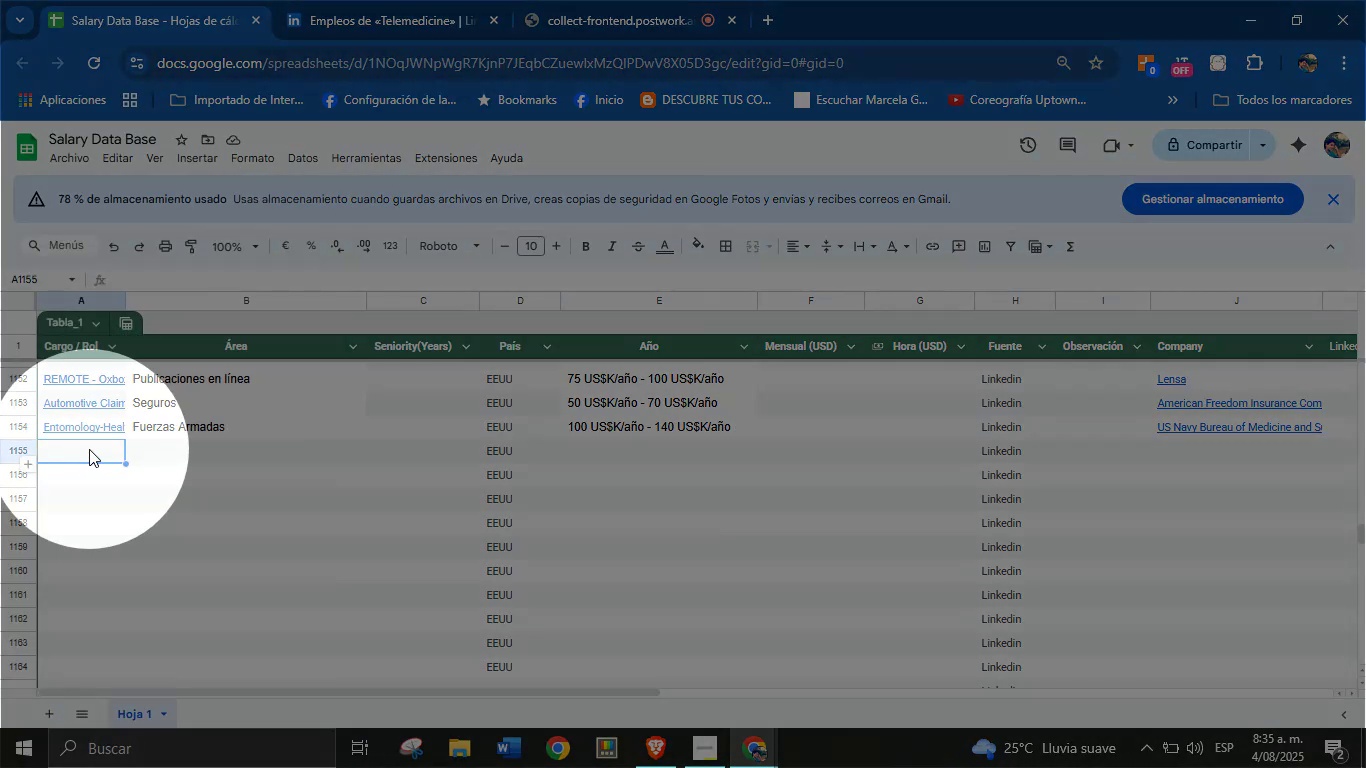 
left_click([89, 449])
 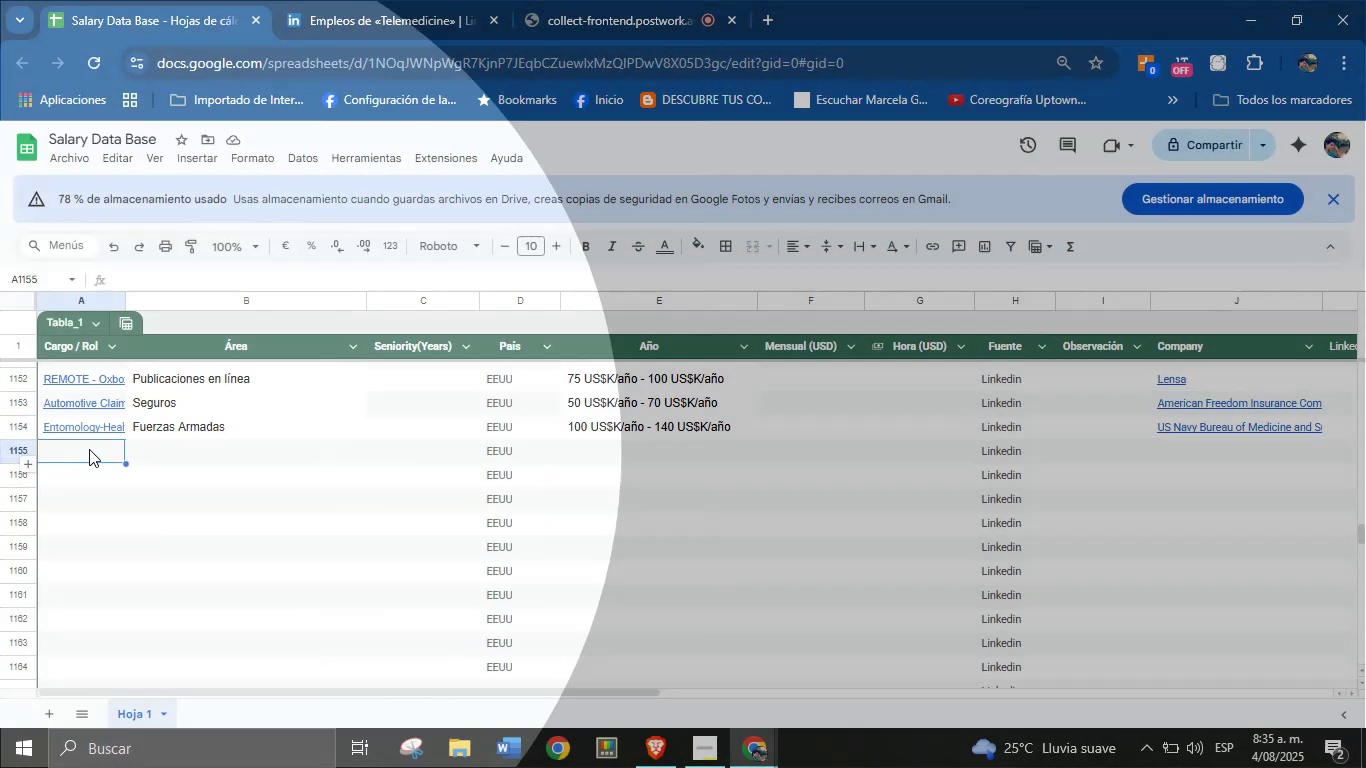 
key(Control+V)
 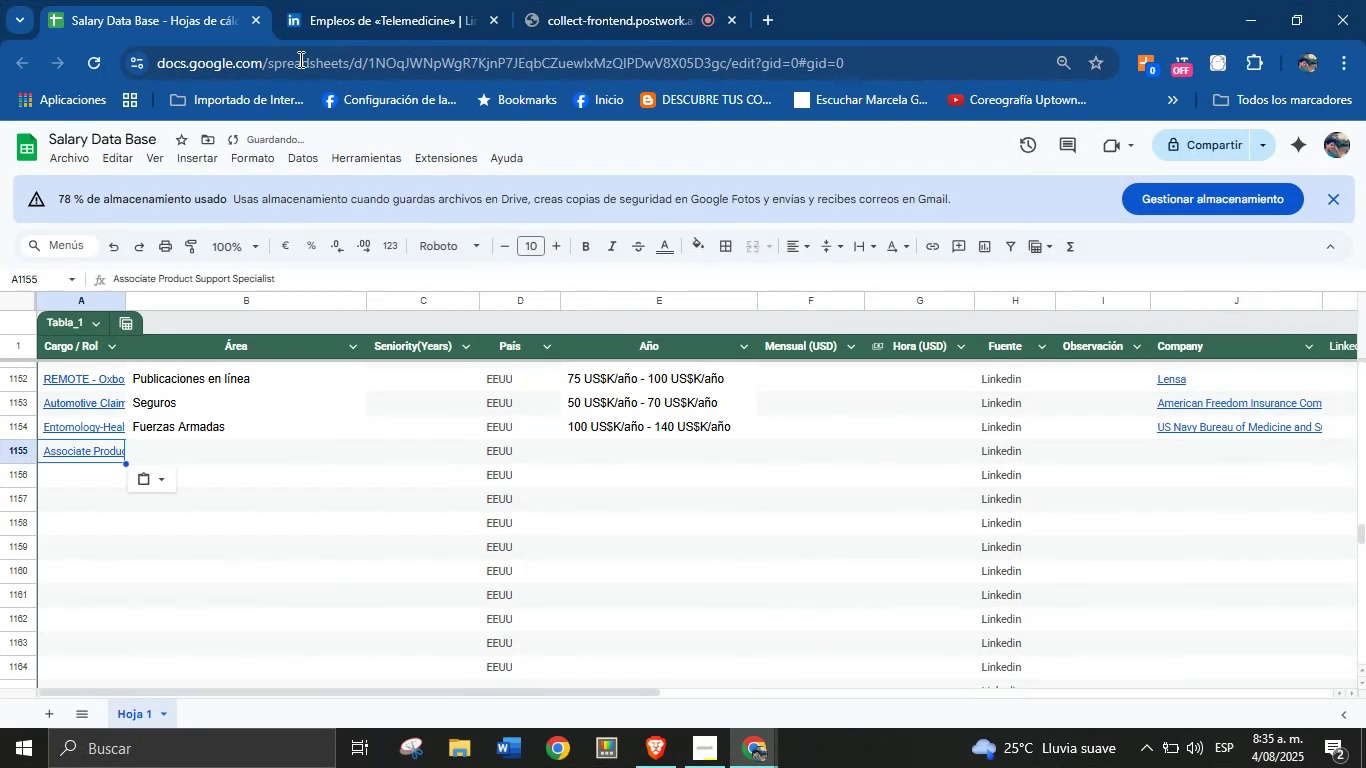 
left_click([354, 0])
 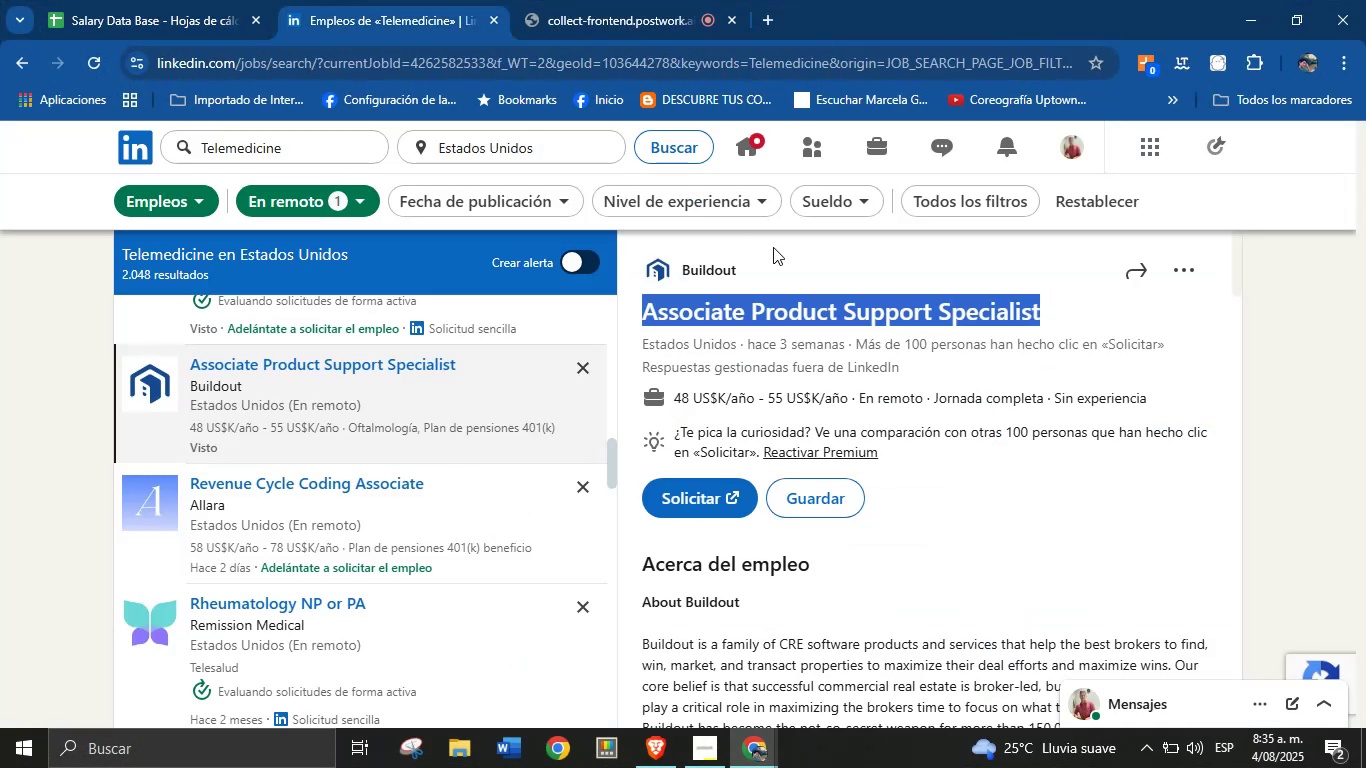 
left_click([773, 247])
 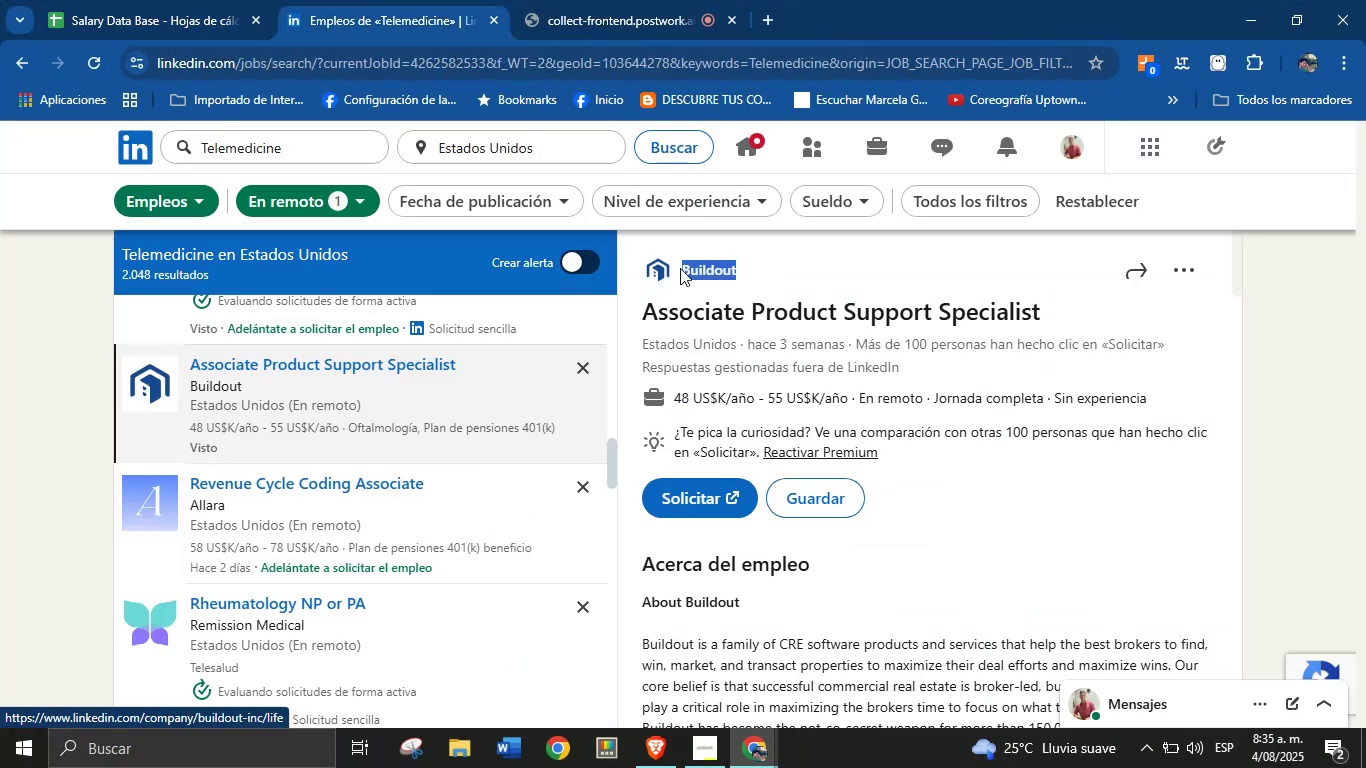 
hold_key(key=ControlLeft, duration=0.62)
 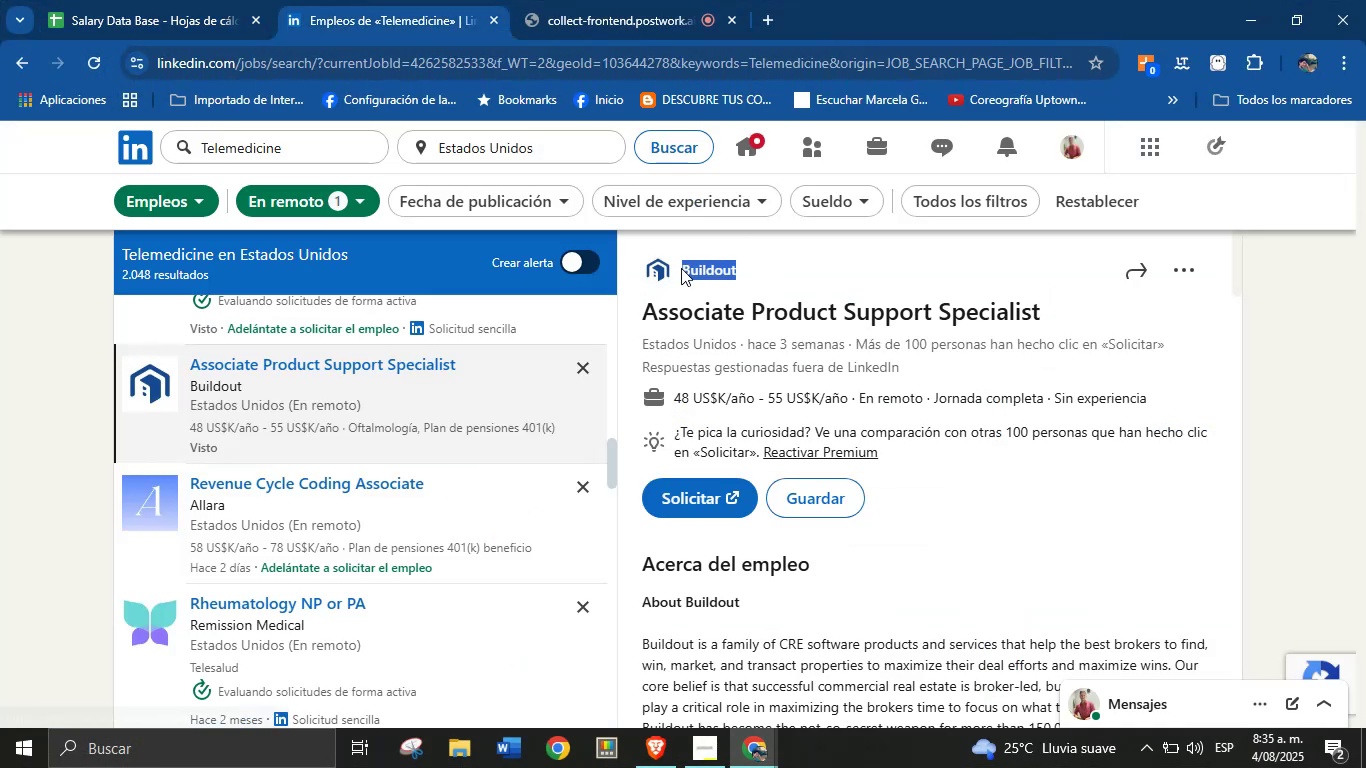 
key(Control+C)
 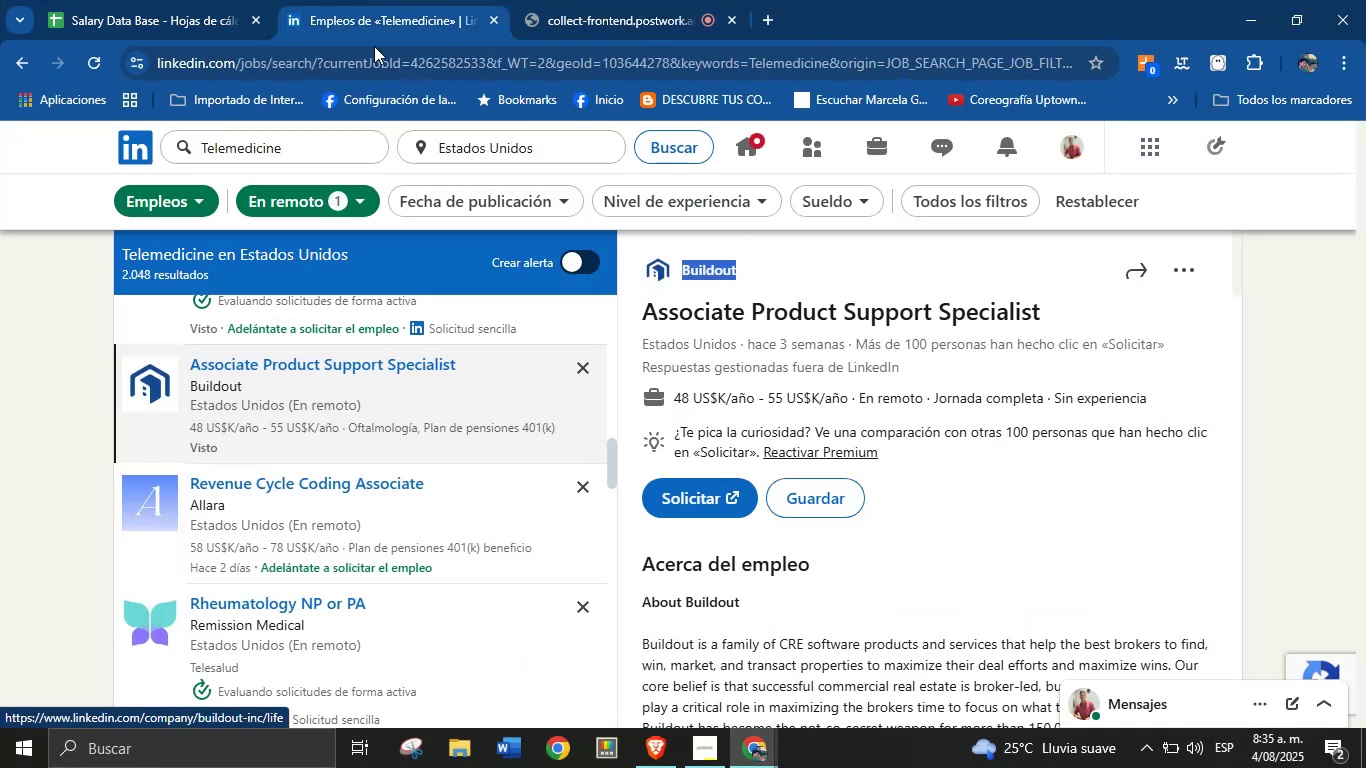 
left_click([101, 0])
 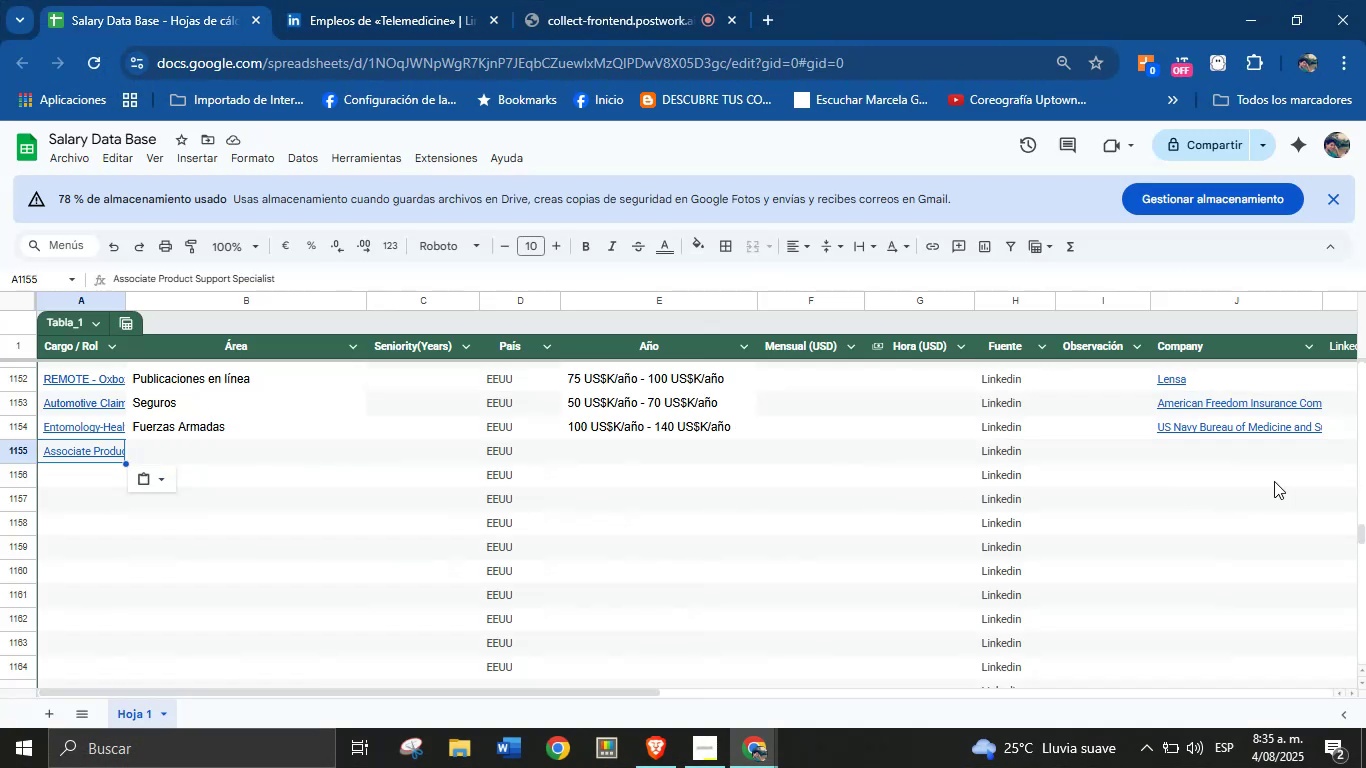 
left_click([1232, 455])
 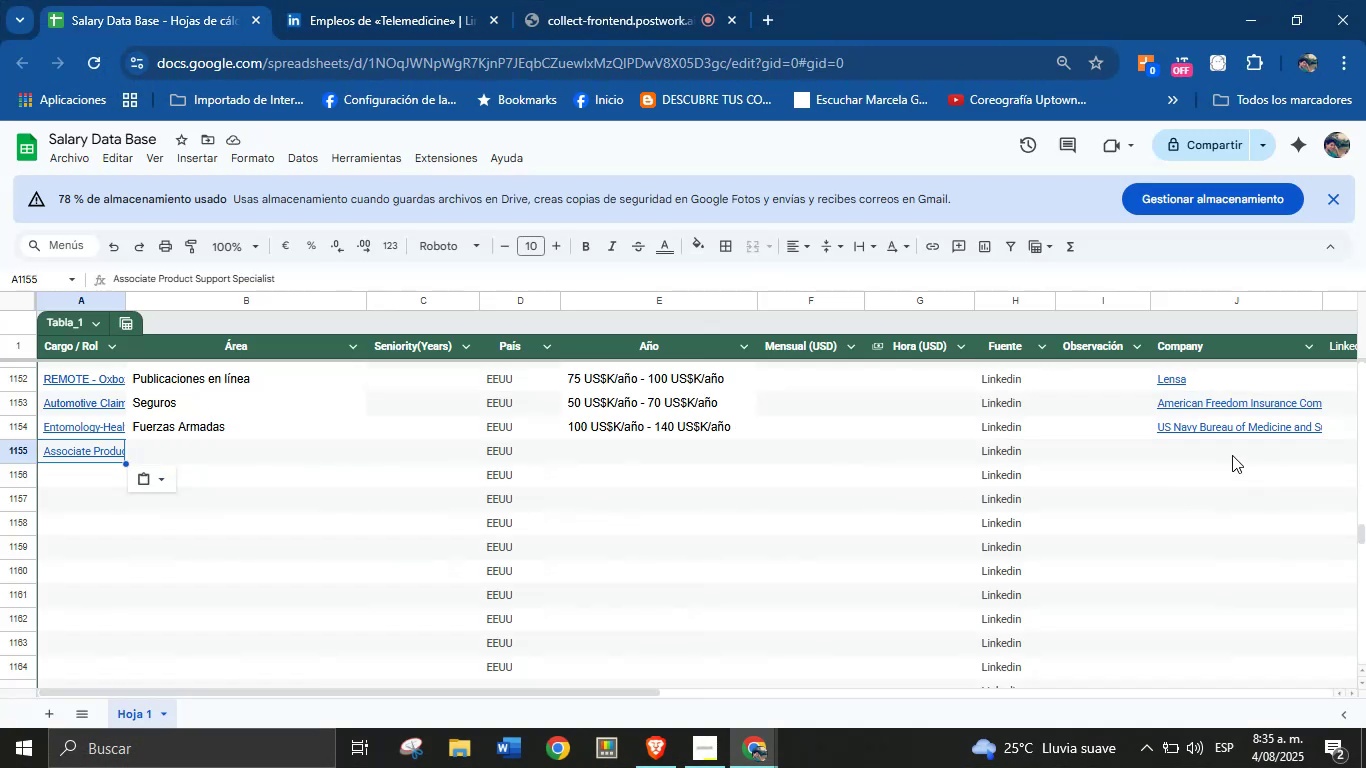 
key(Control+V)
 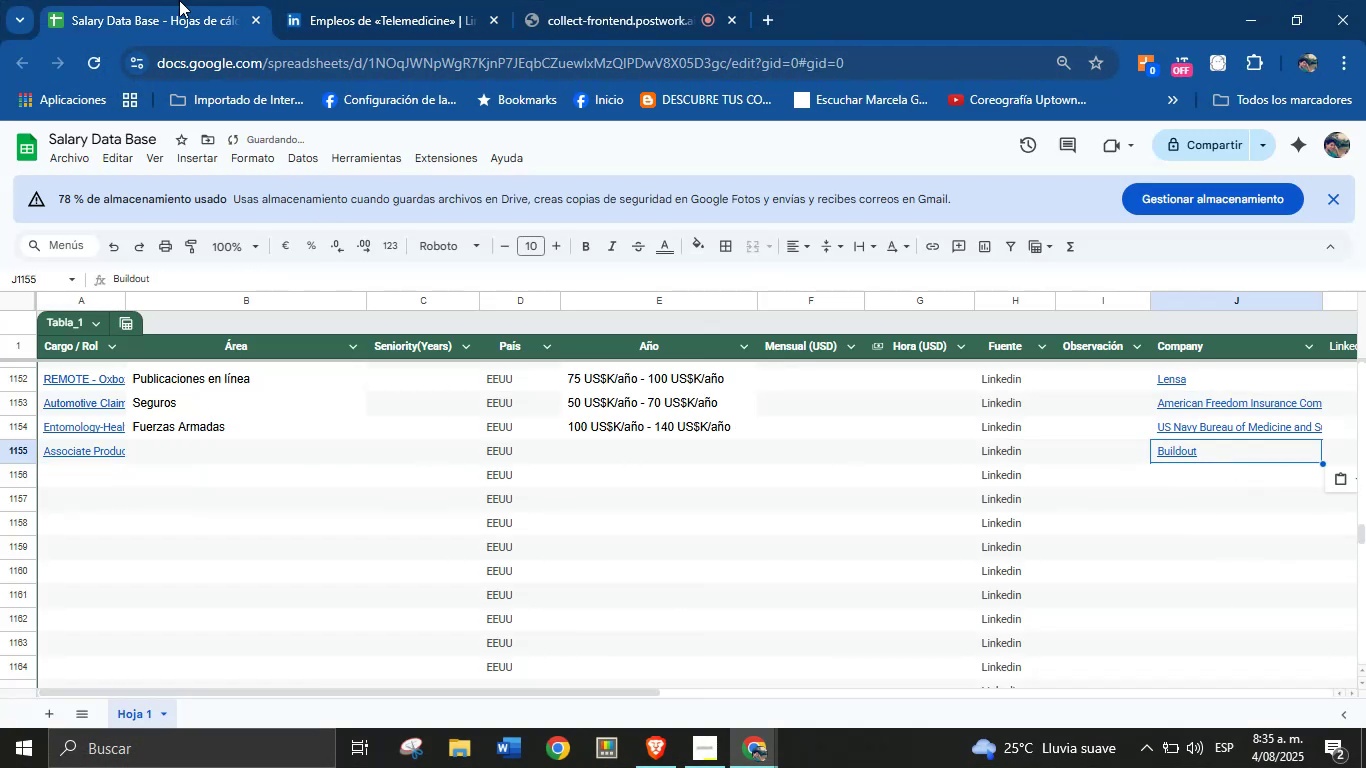 
left_click([277, 0])
 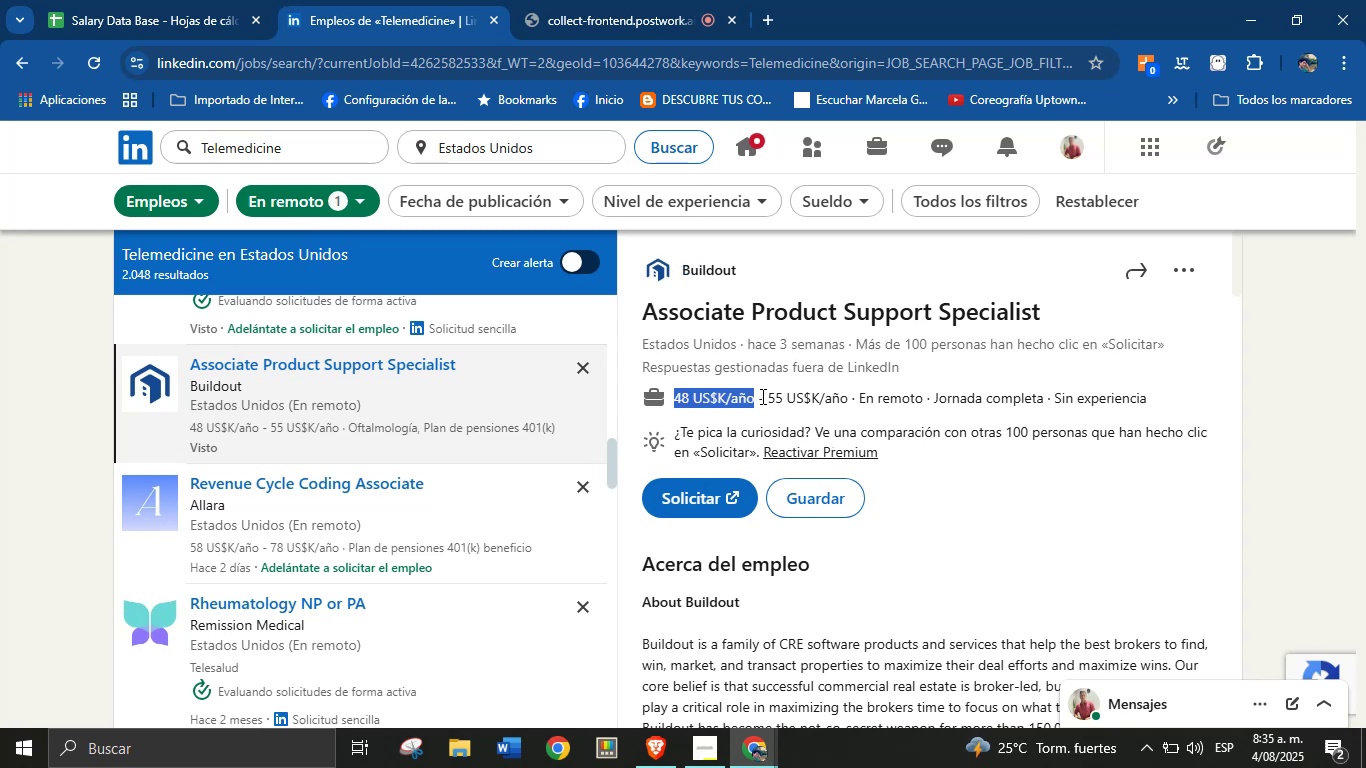 
key(Control+C)
 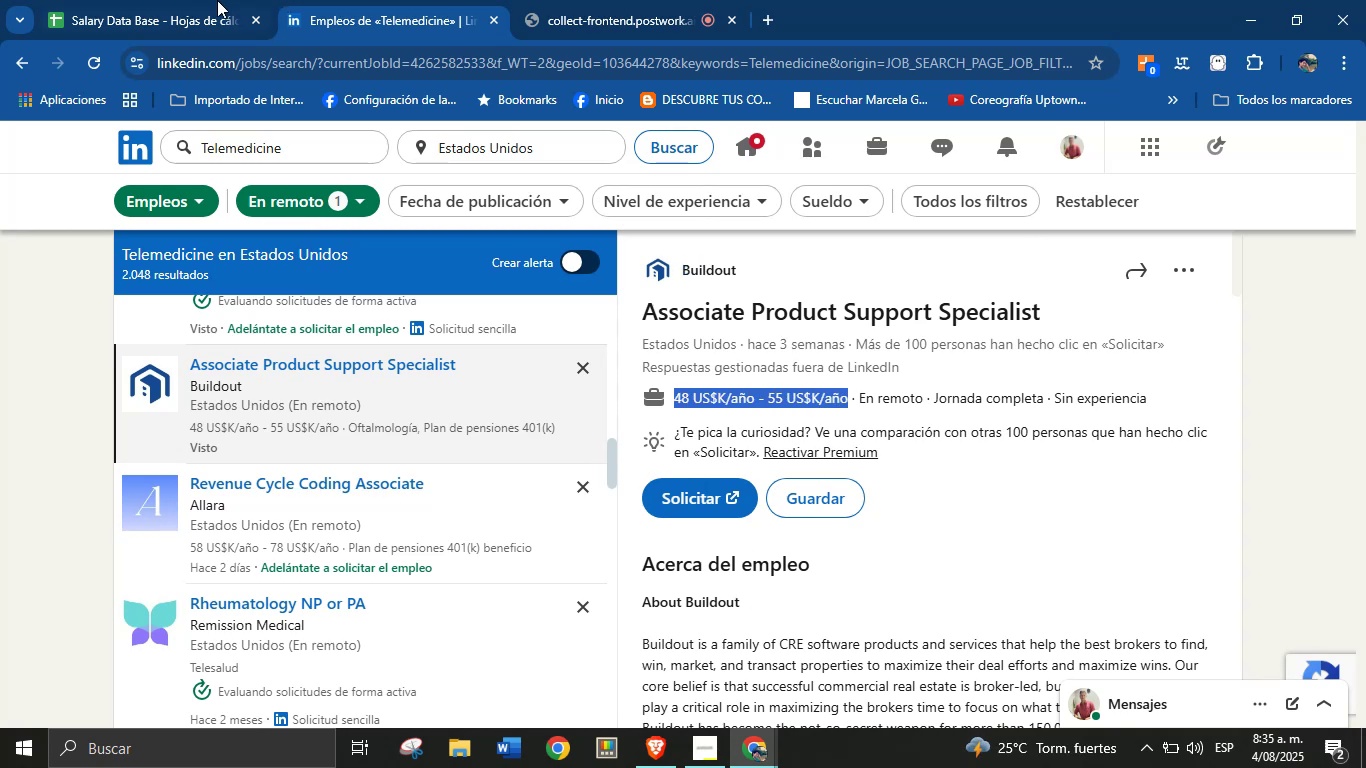 
left_click([185, 0])
 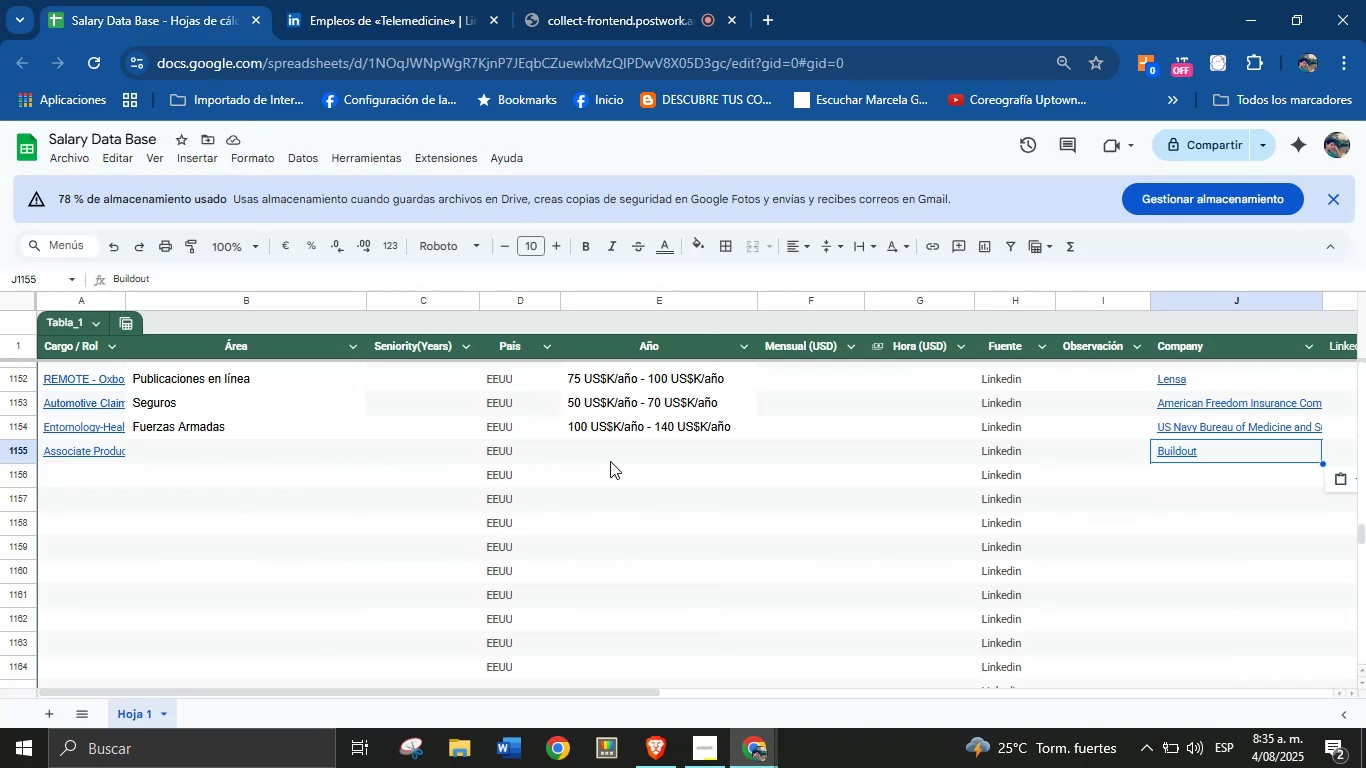 
left_click([670, 451])
 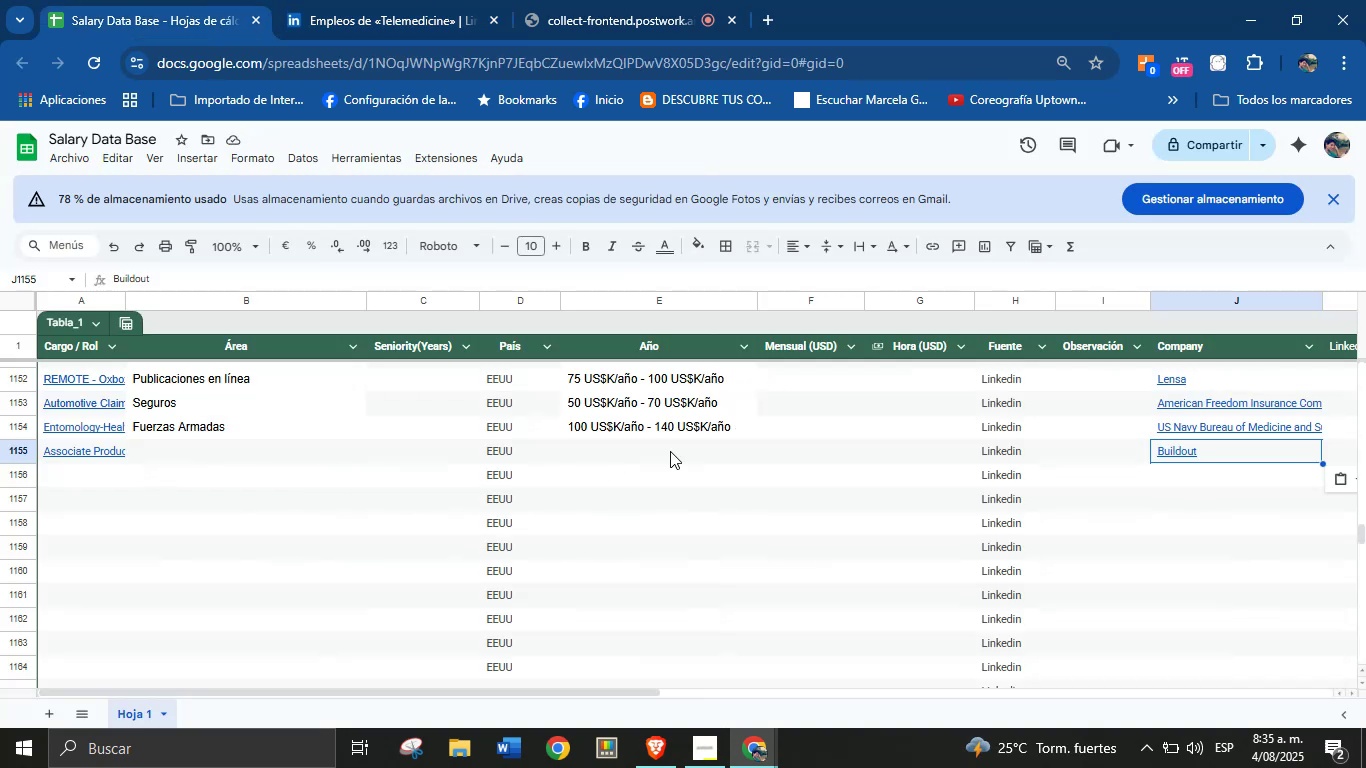 
key(Control+V)
 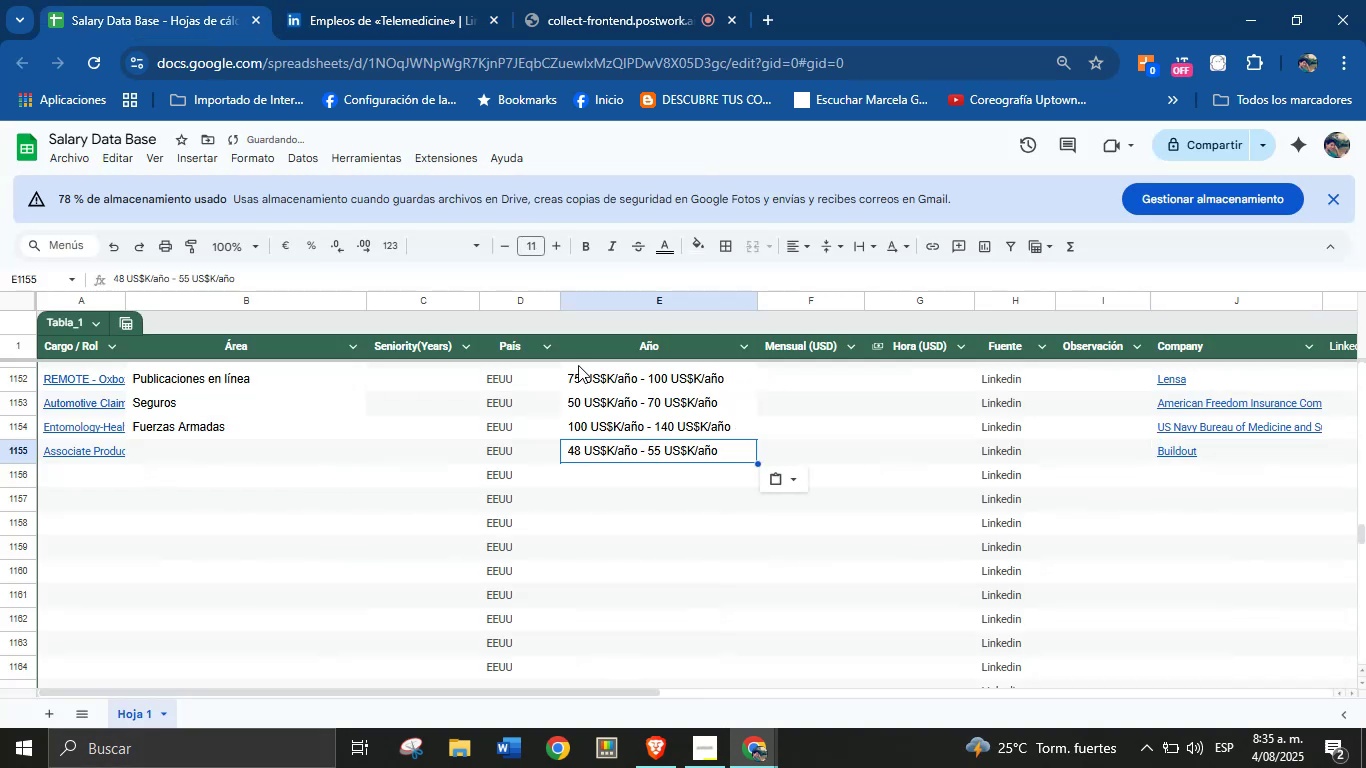 
left_click([395, 0])
 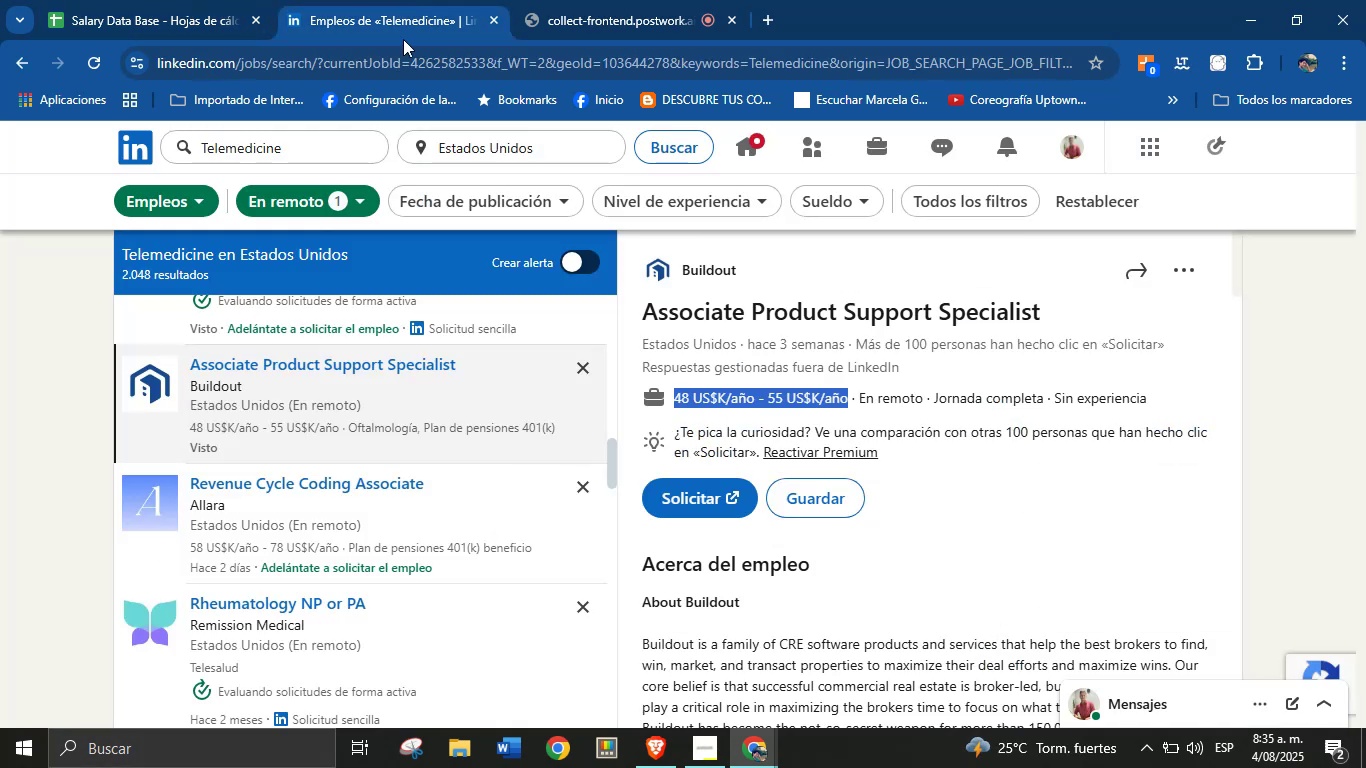 
scroll: coordinate [817, 581], scroll_direction: down, amount: 26.0
 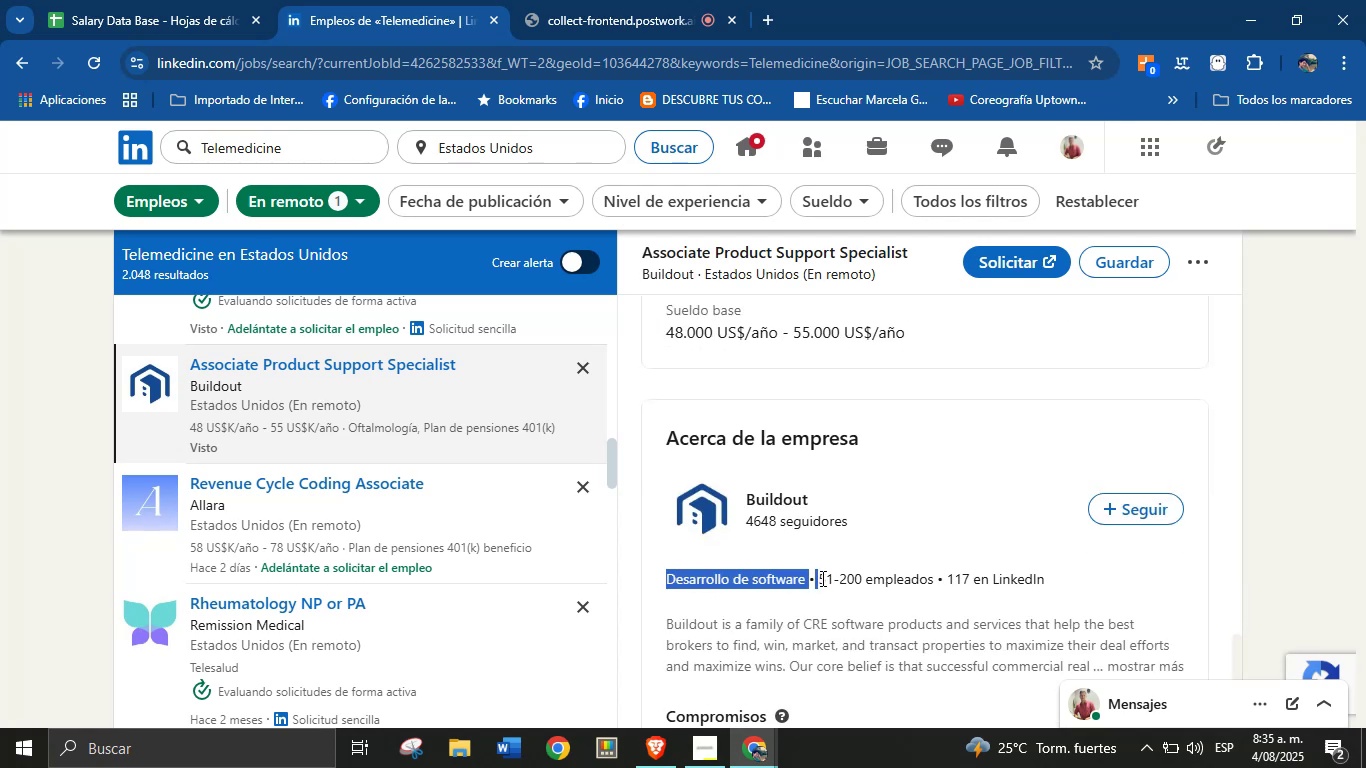 
key(Control+C)
 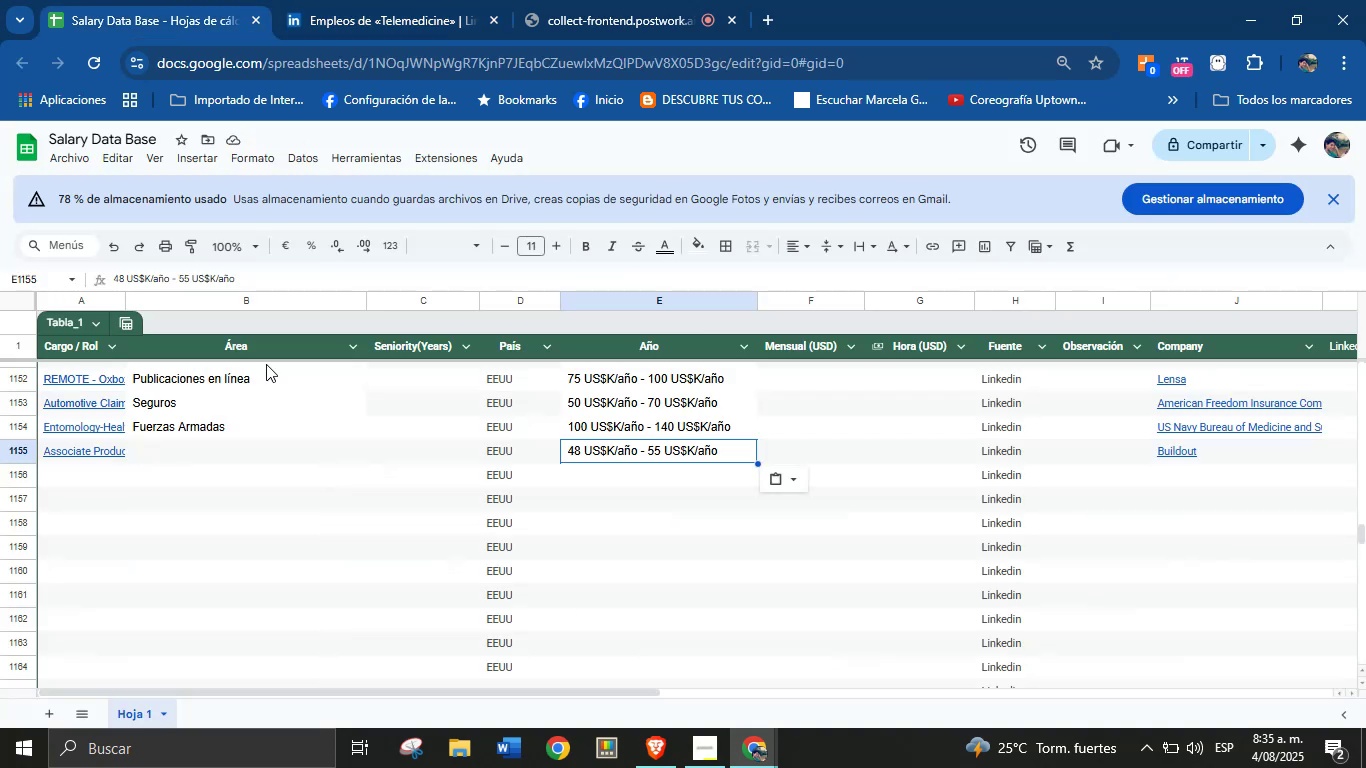 
left_click([208, 460])
 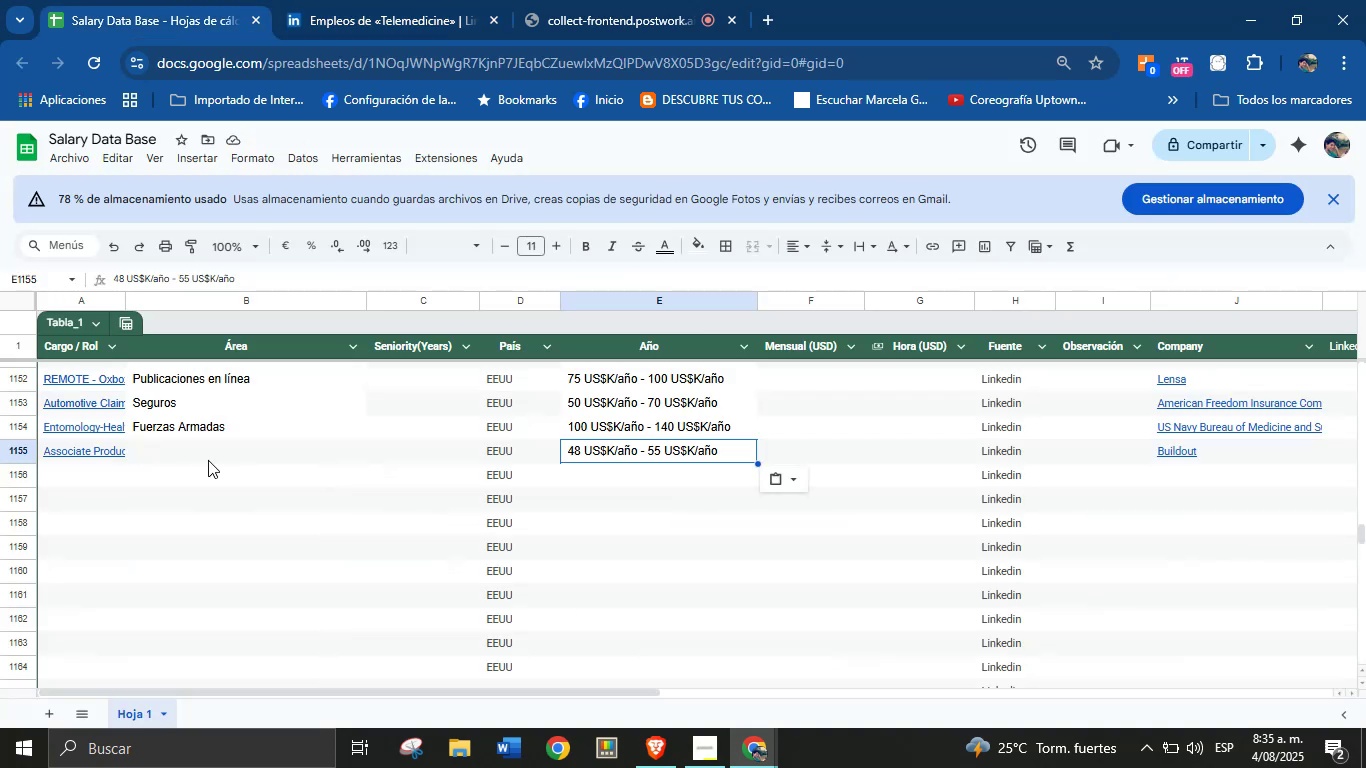 
key(Control+V)
 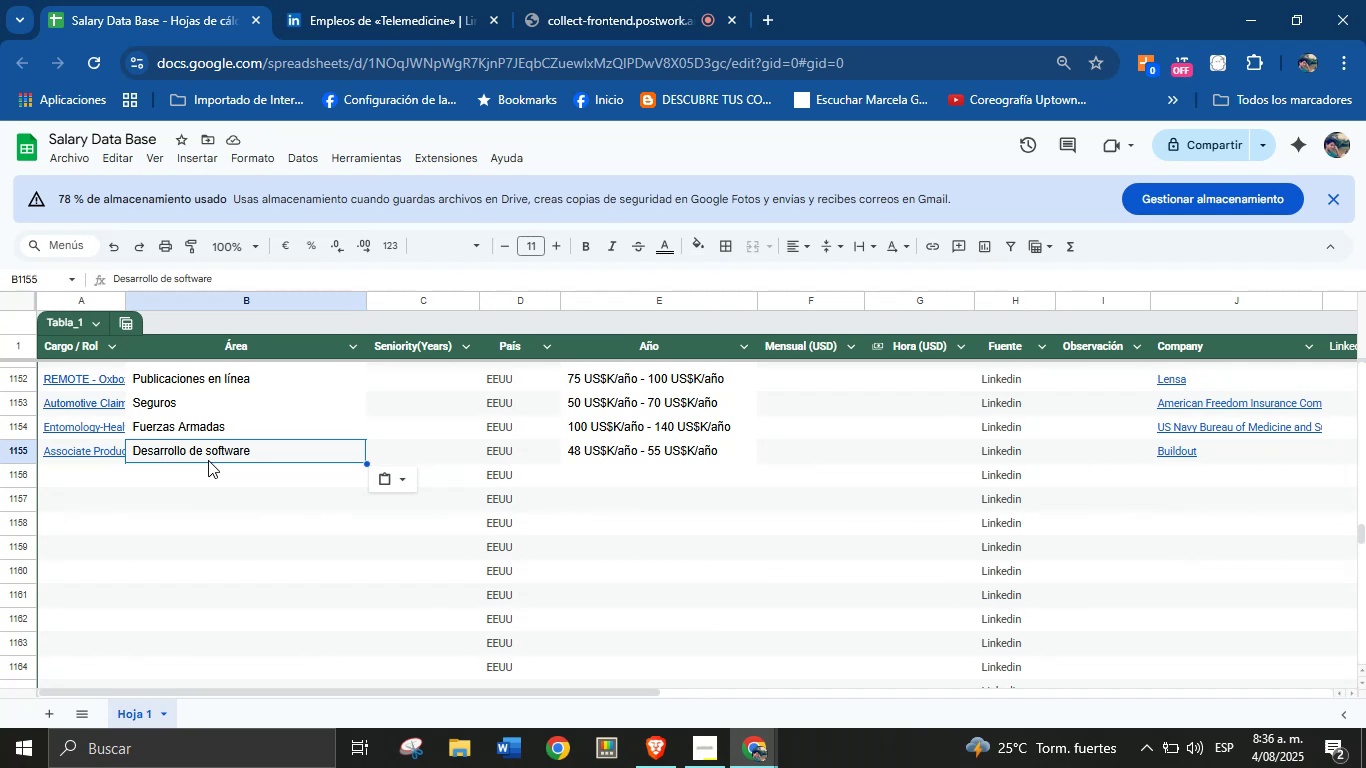 
wait(17.61)
 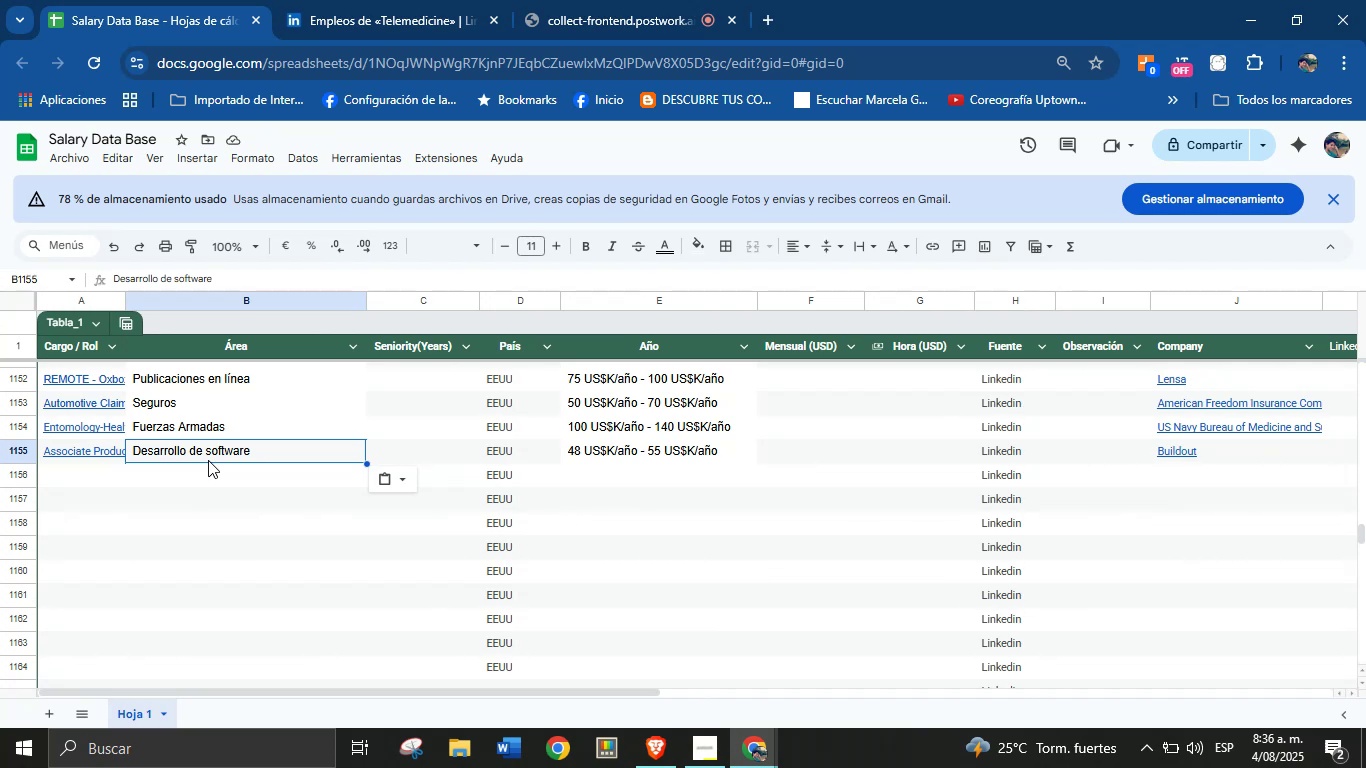 
left_click([100, 487])
 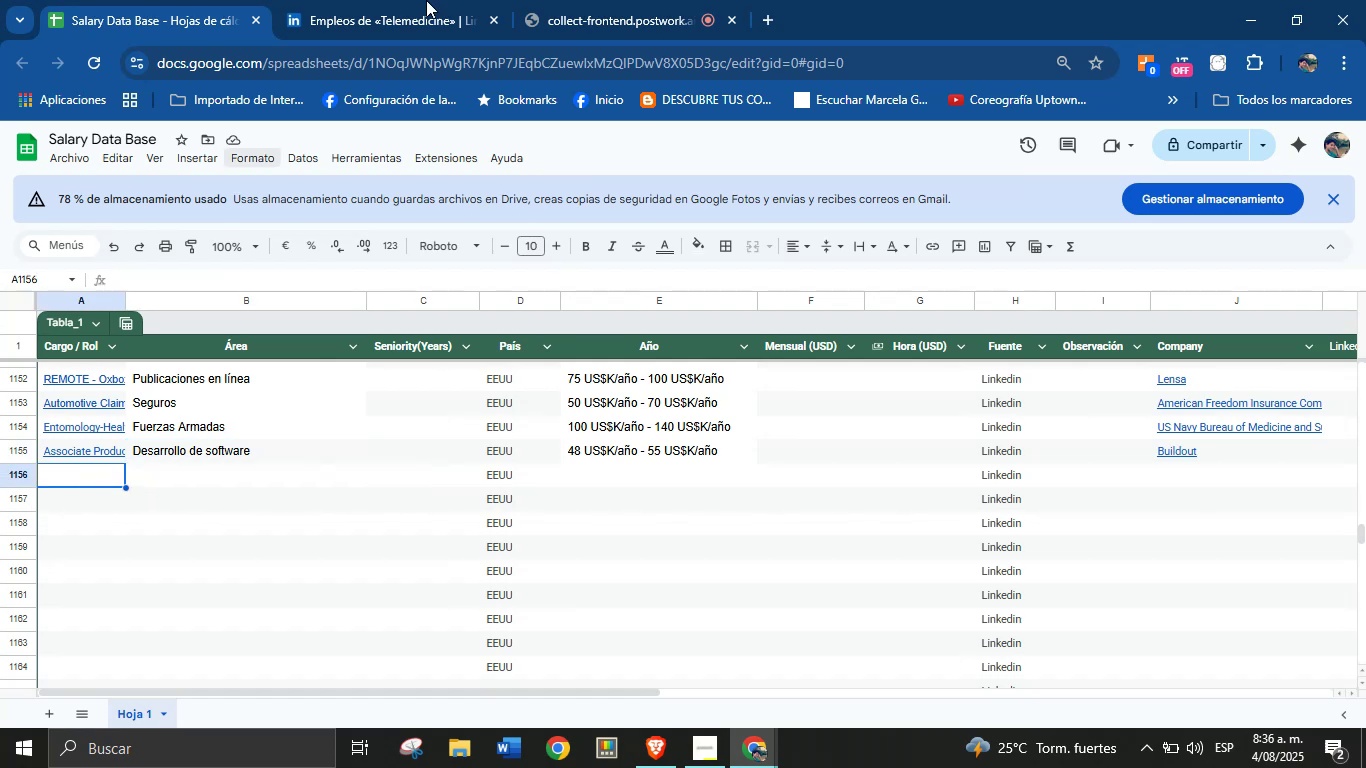 
left_click([439, 0])
 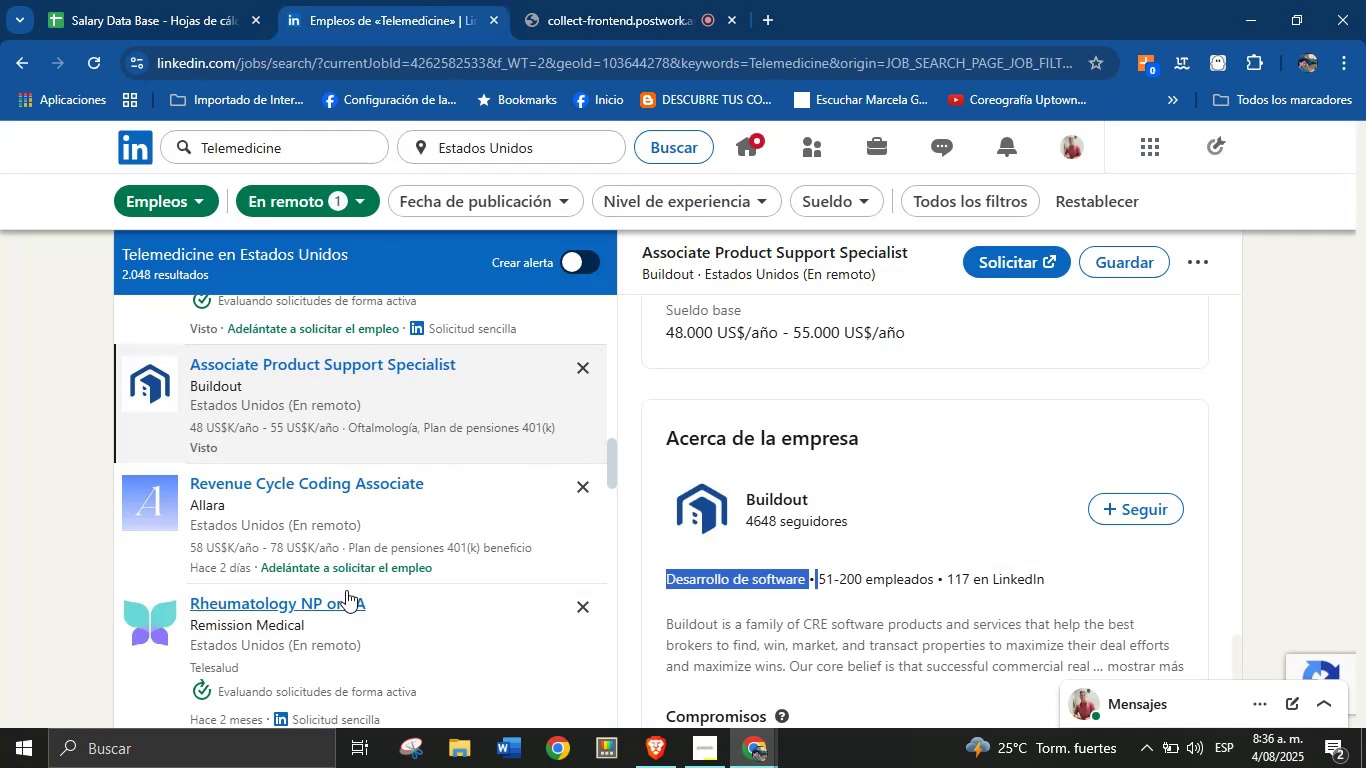 
scroll: coordinate [359, 497], scroll_direction: down, amount: 1.0
 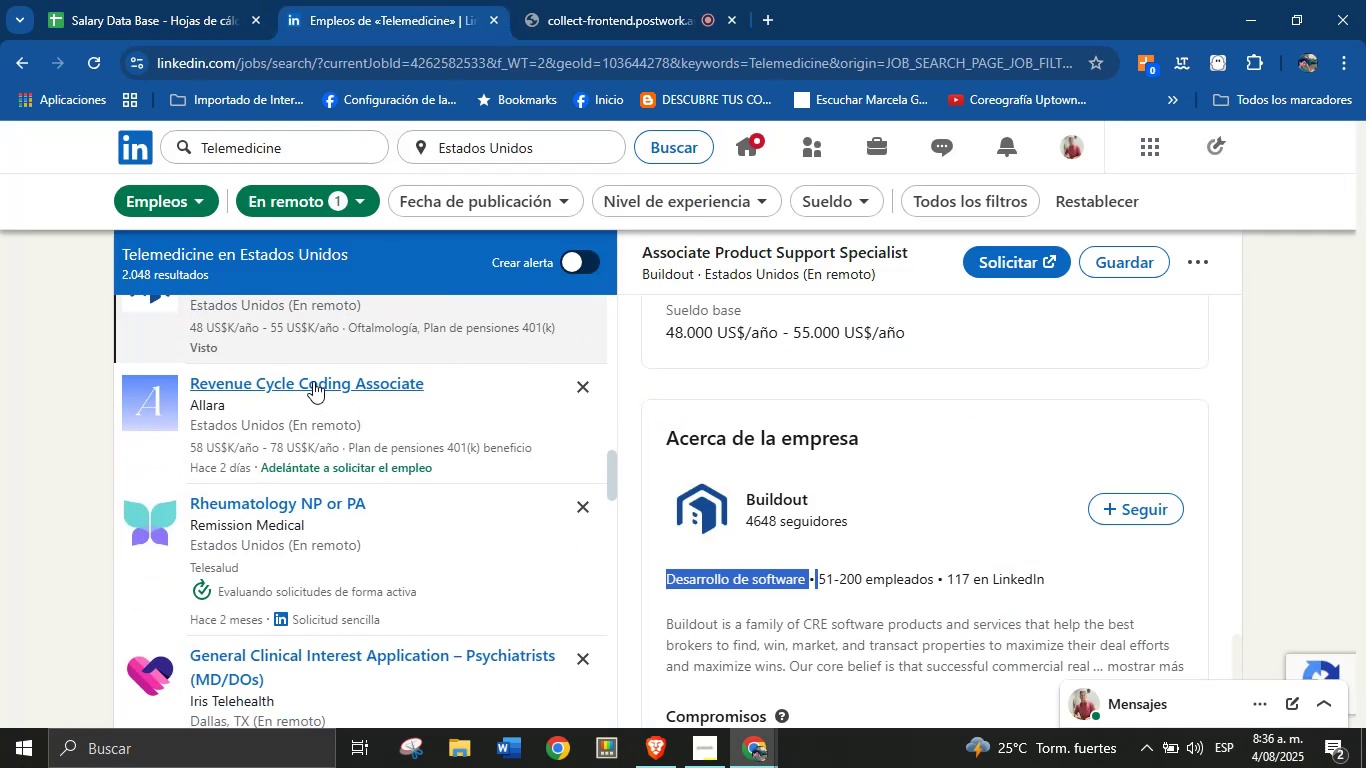 
left_click([312, 386])
 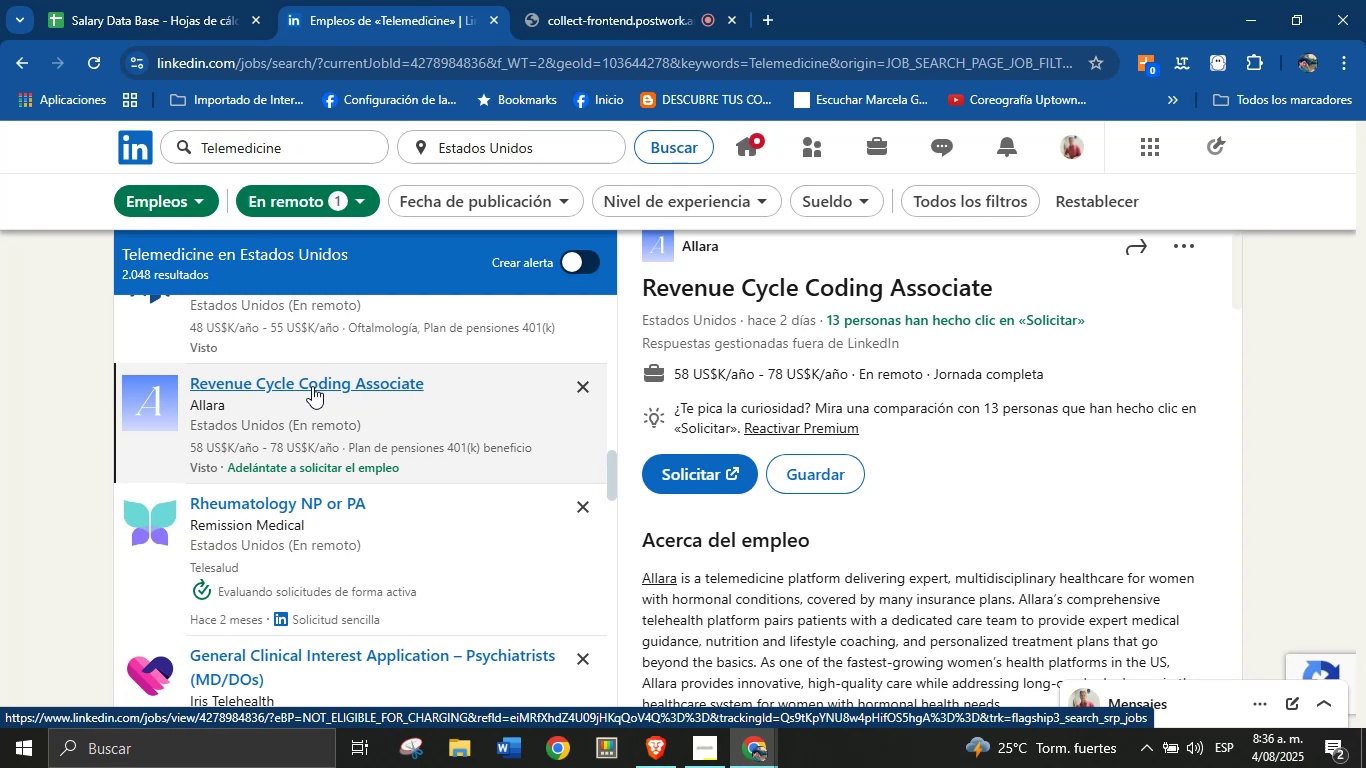 
wait(6.42)
 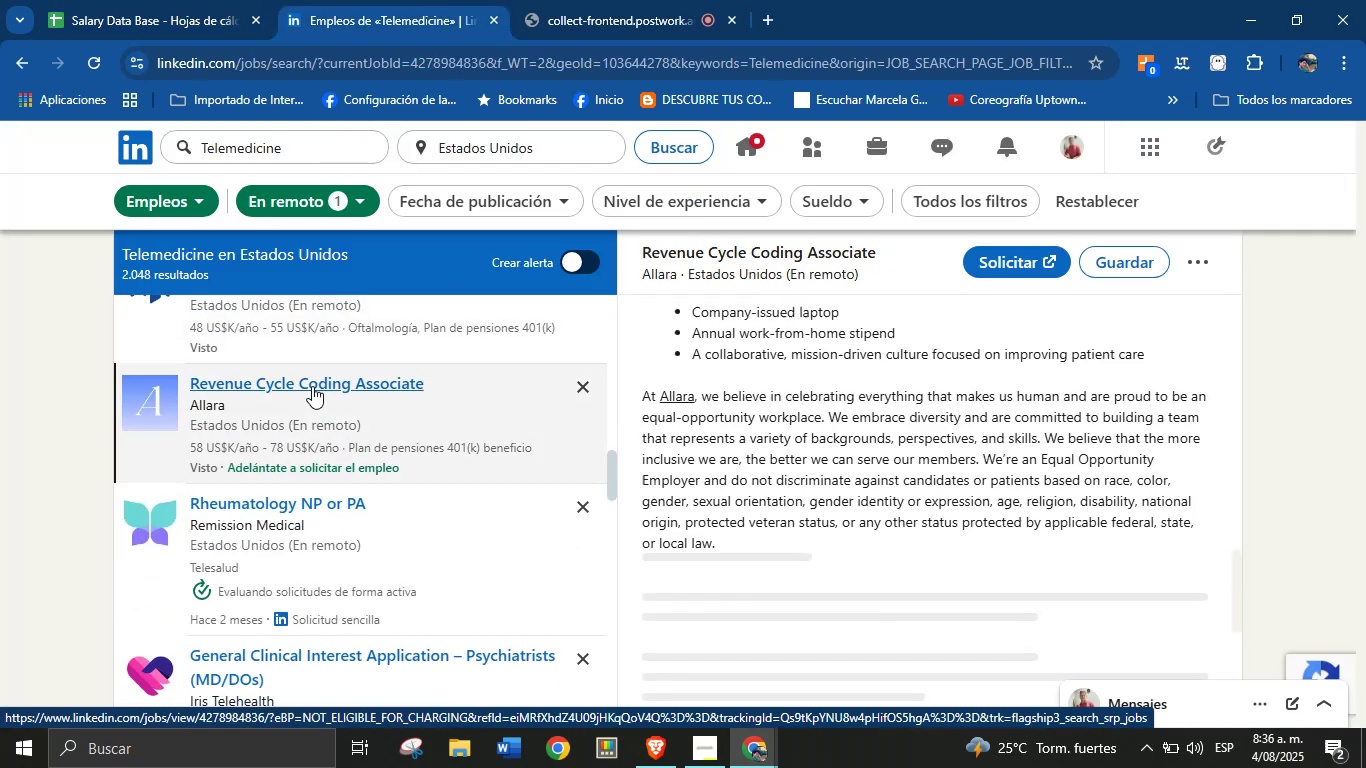 
scroll: coordinate [981, 396], scroll_direction: up, amount: 2.0
 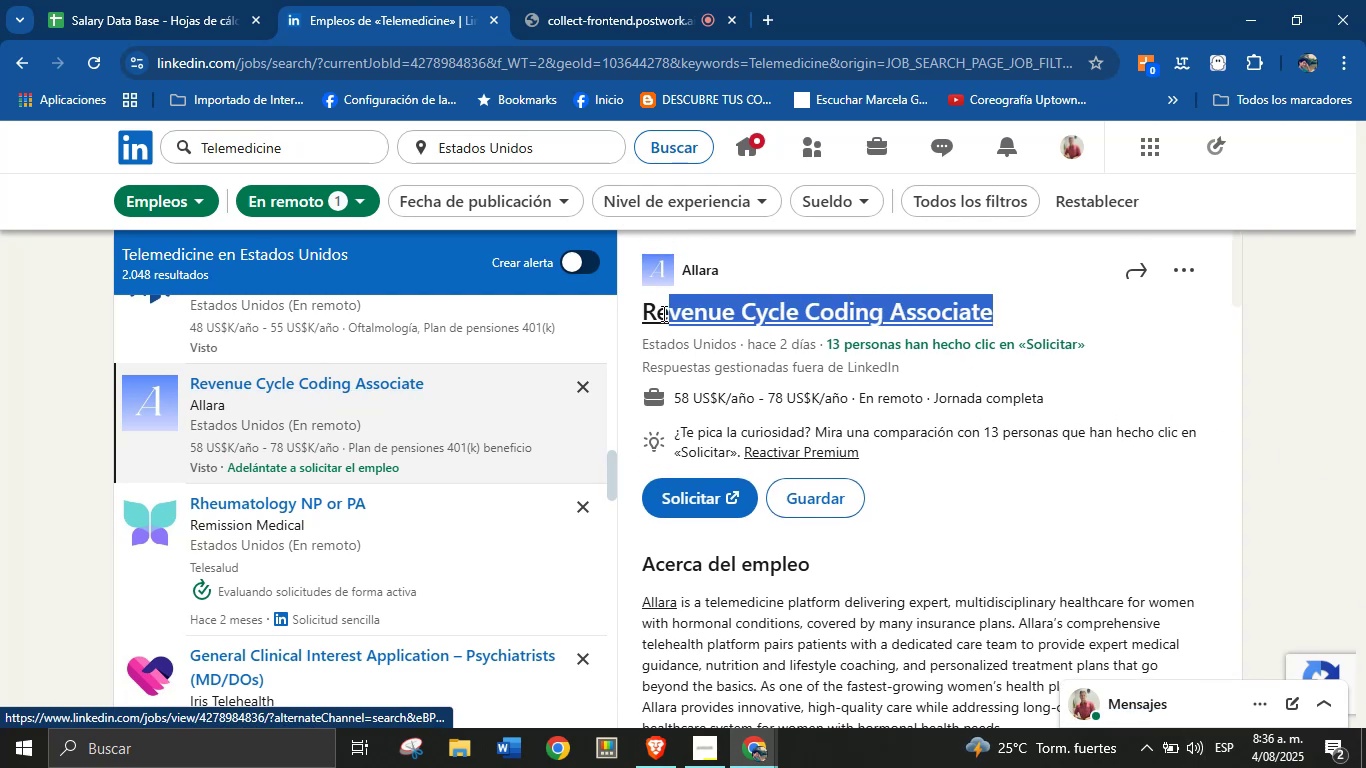 
key(Control+C)
 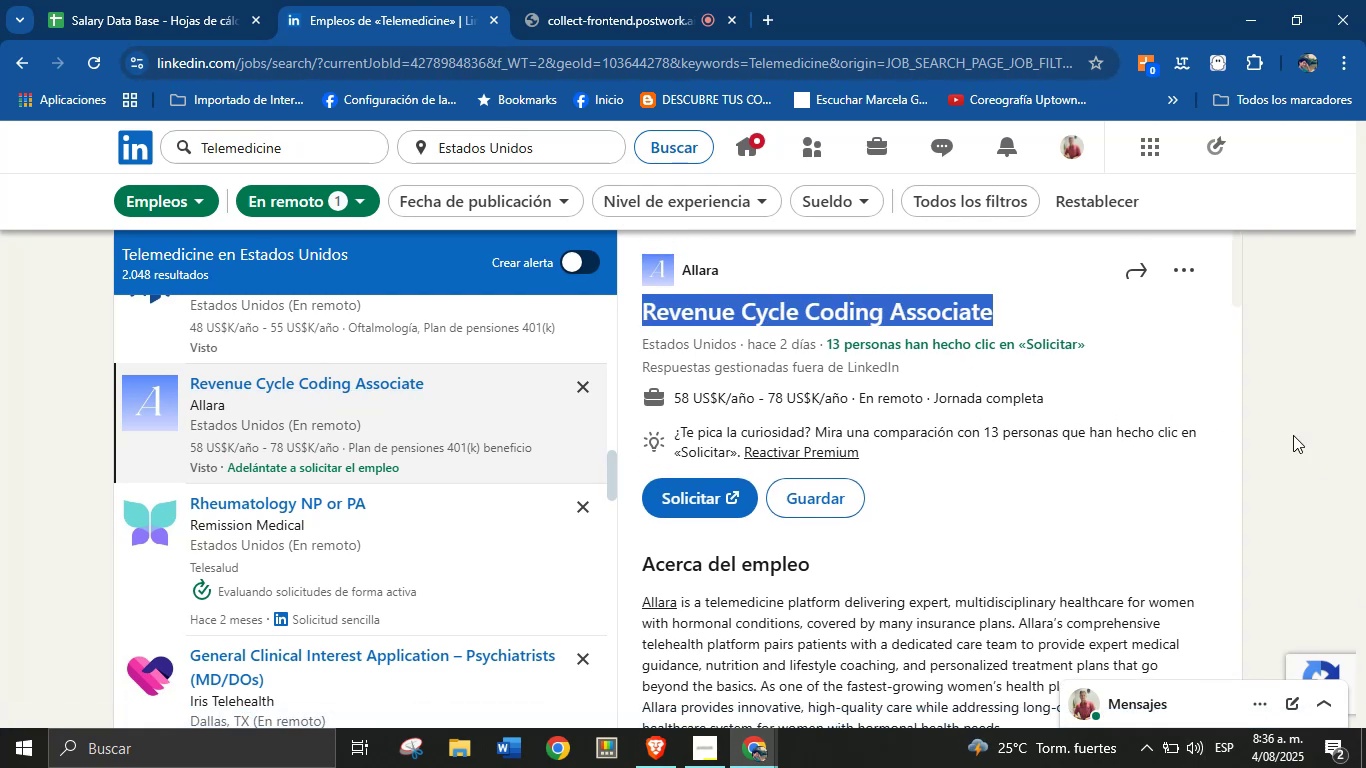 
left_click([144, 0])
 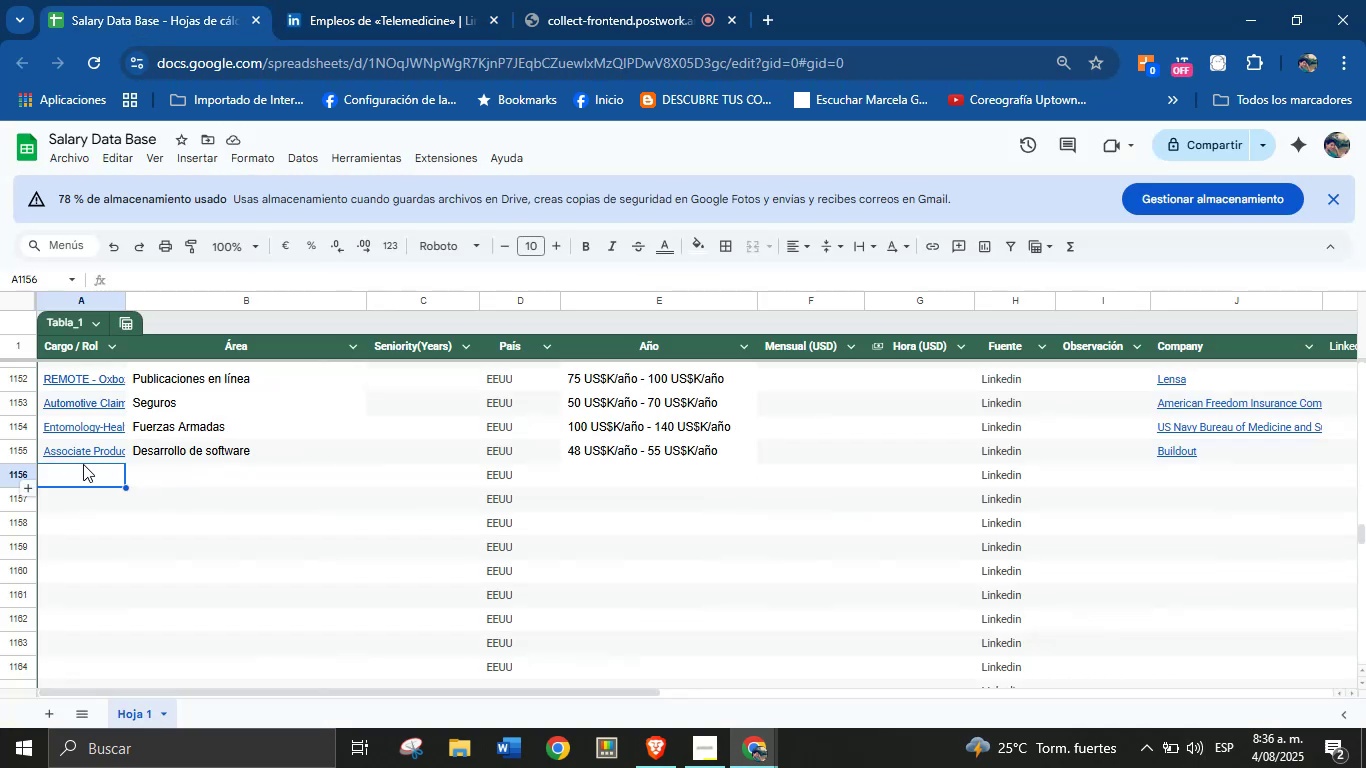 
left_click([64, 475])
 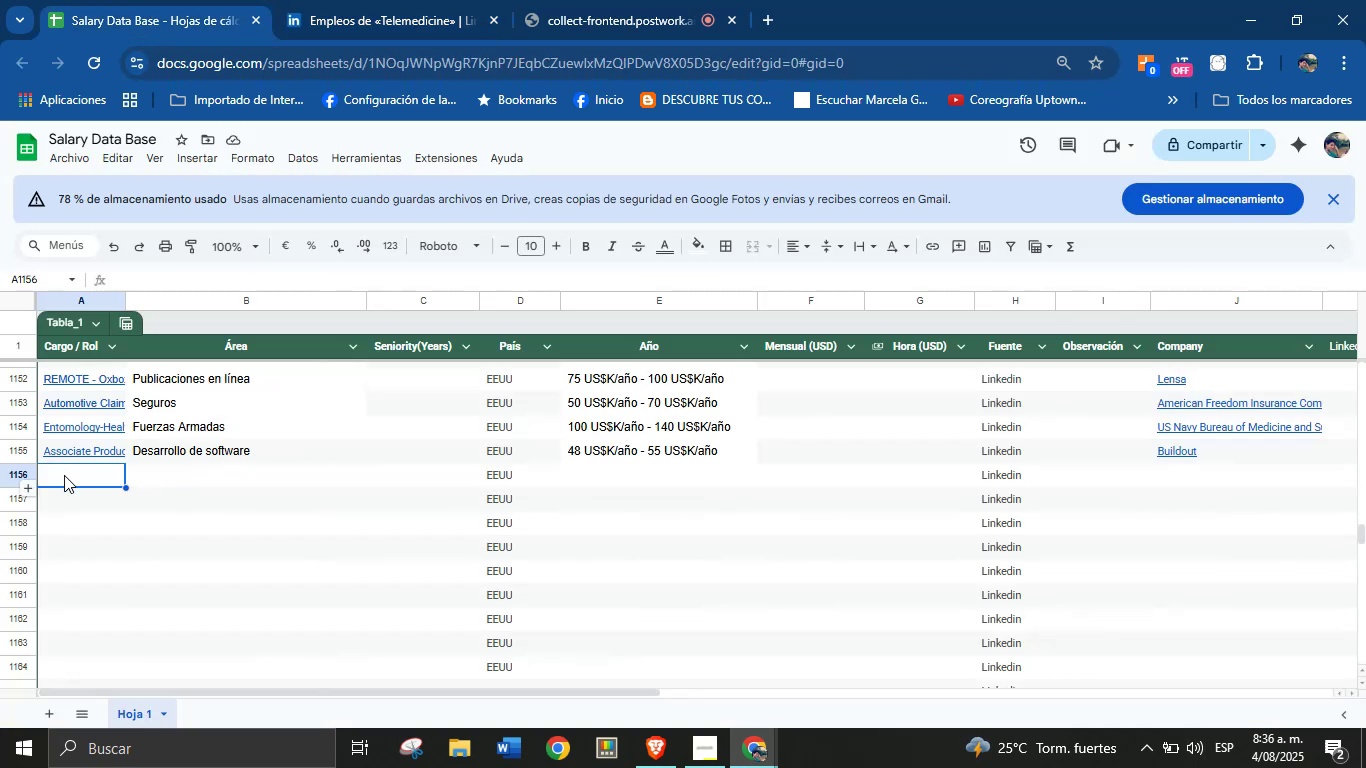 
key(Control+V)
 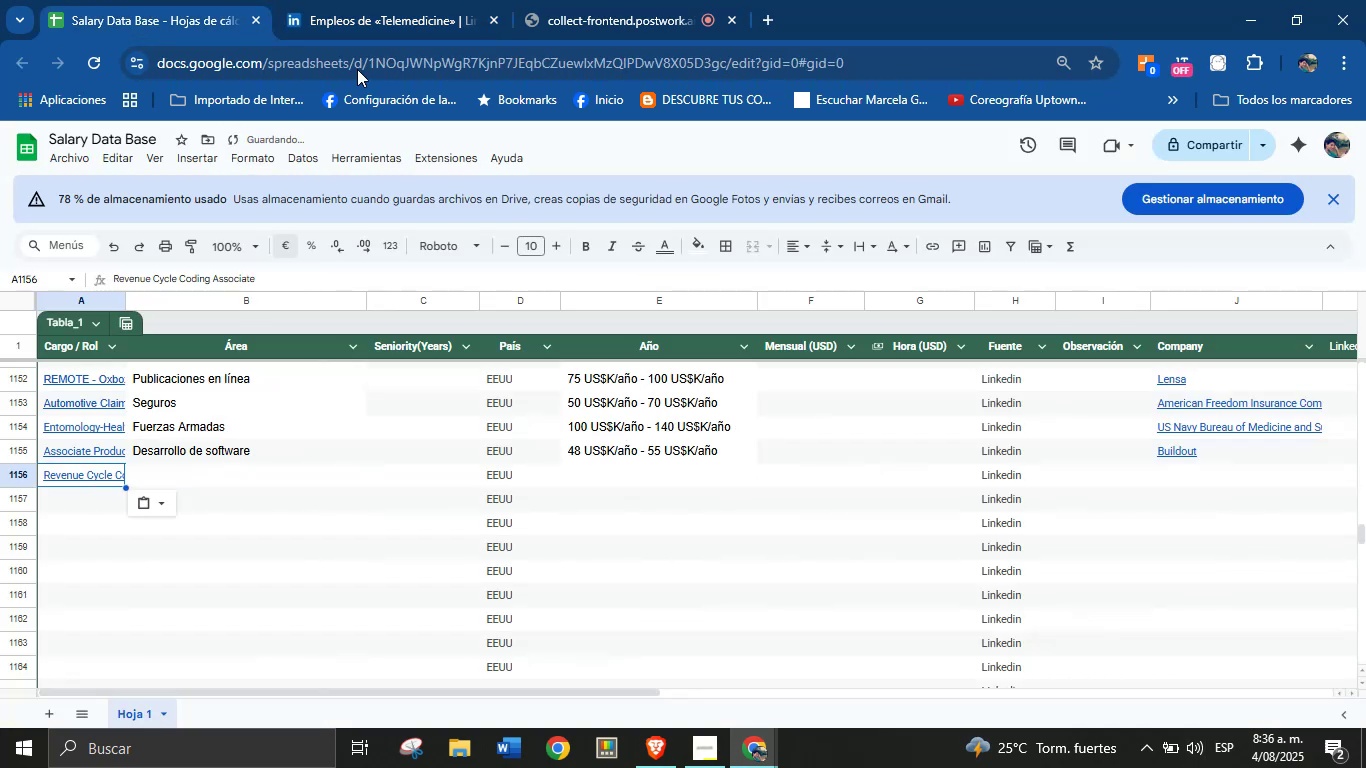 
left_click([377, 0])
 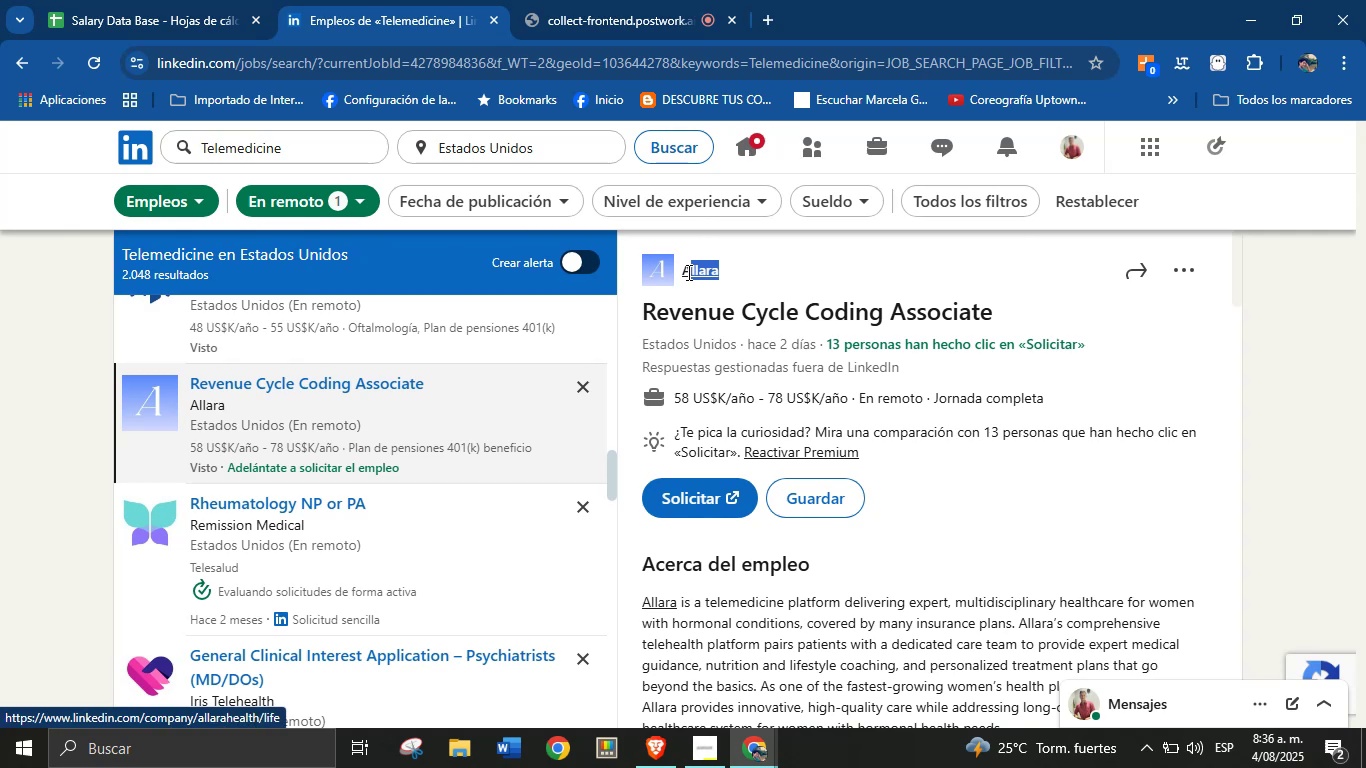 
key(Control+C)
 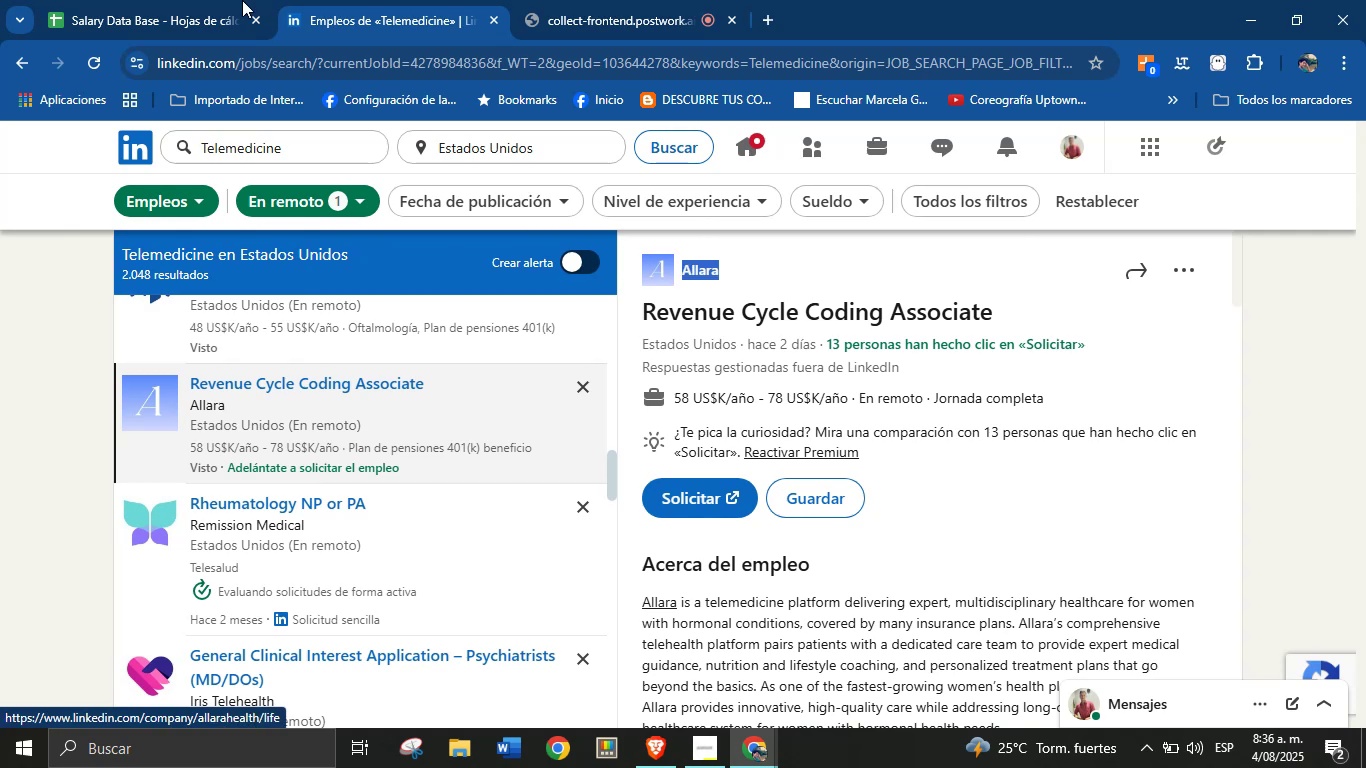 
left_click([148, 0])
 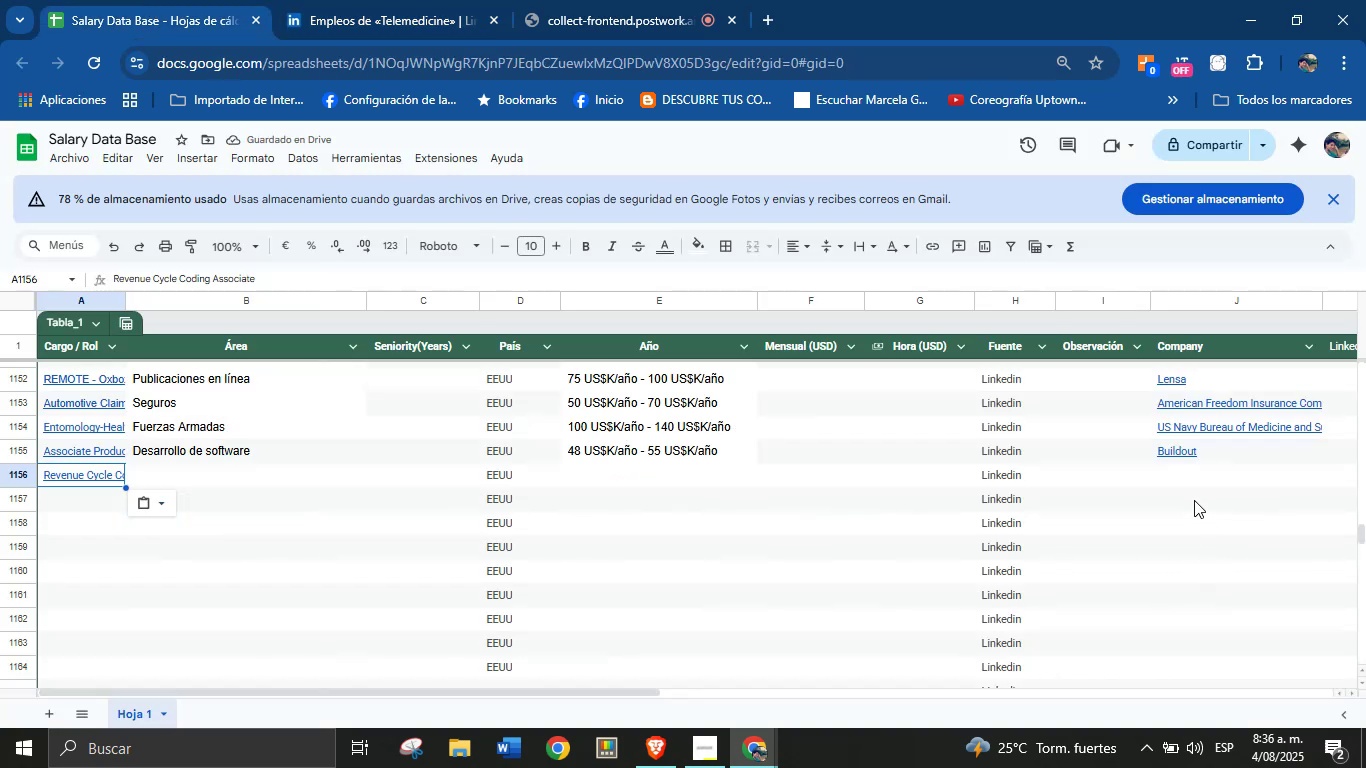 
key(Control+V)
 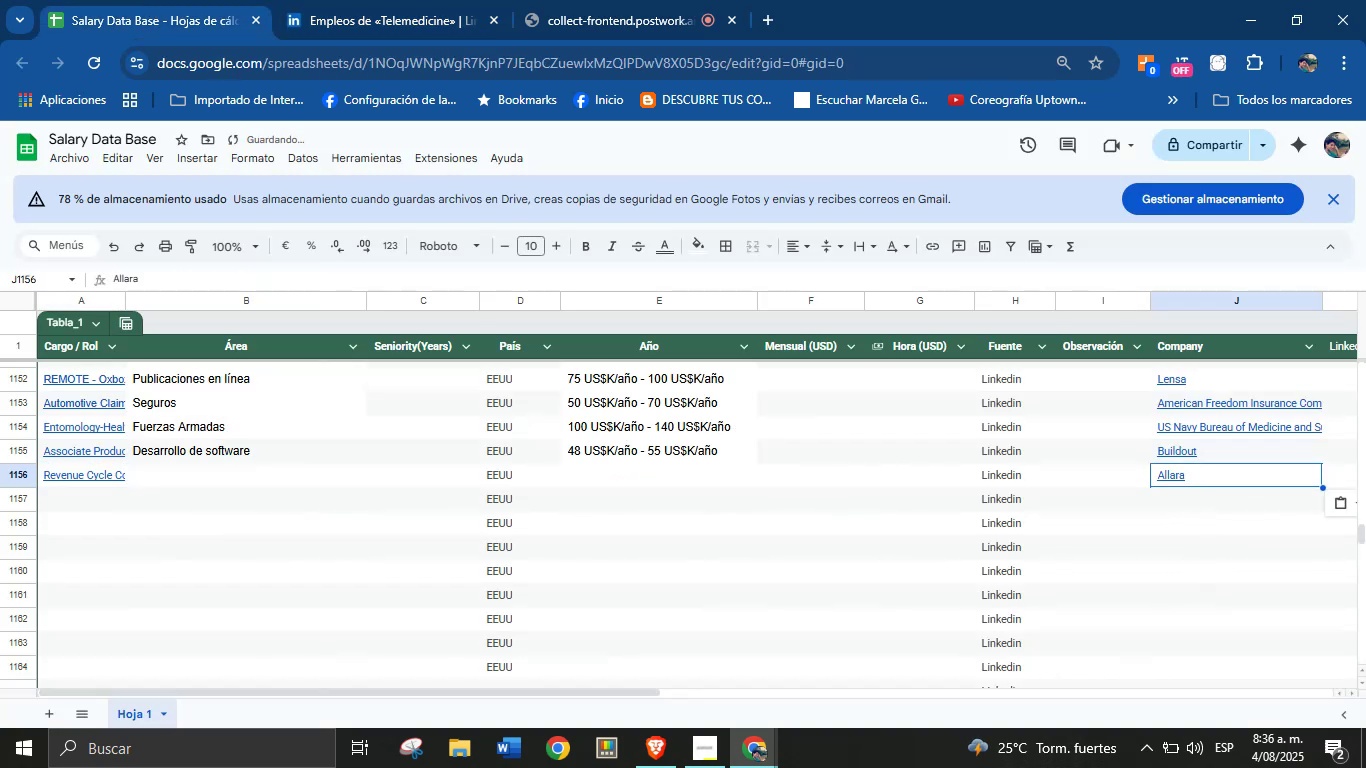 
mouse_move([9, 745])
 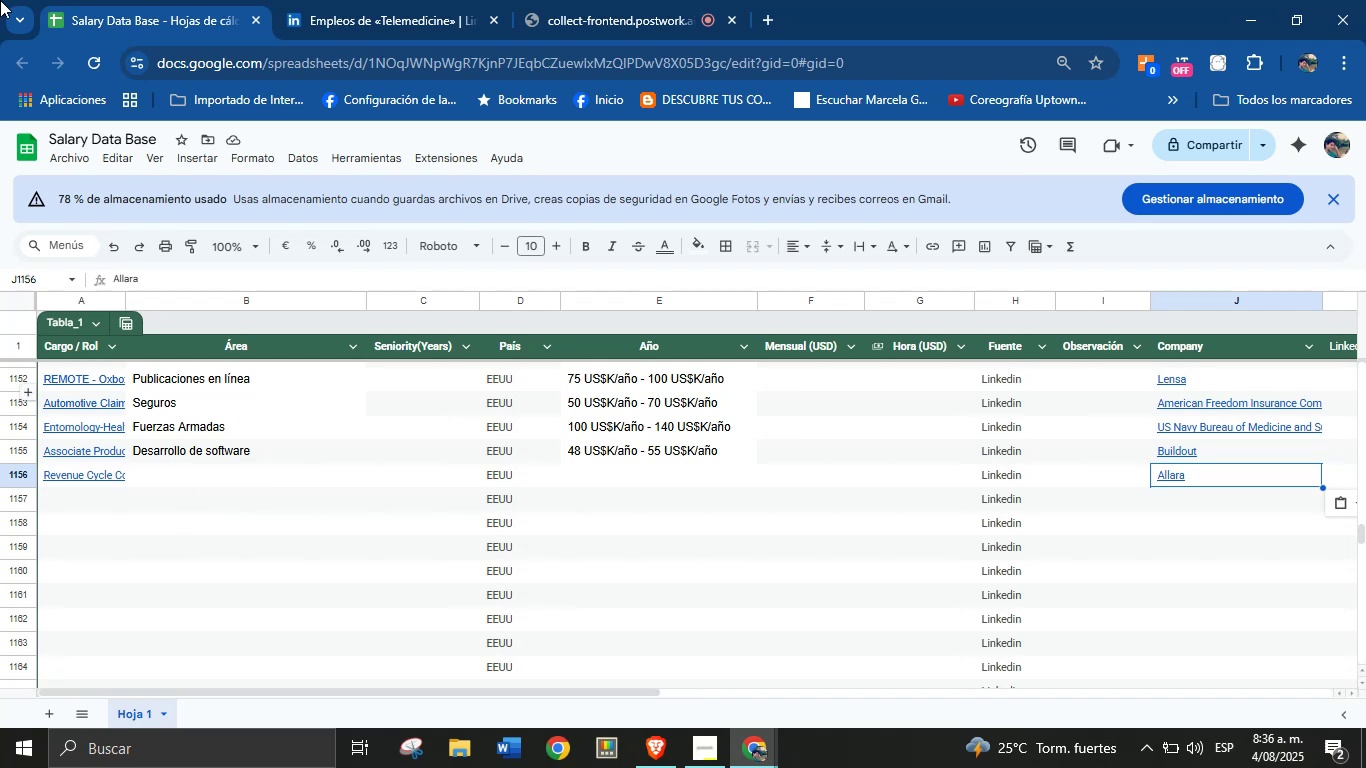 
left_click([360, 0])
 